 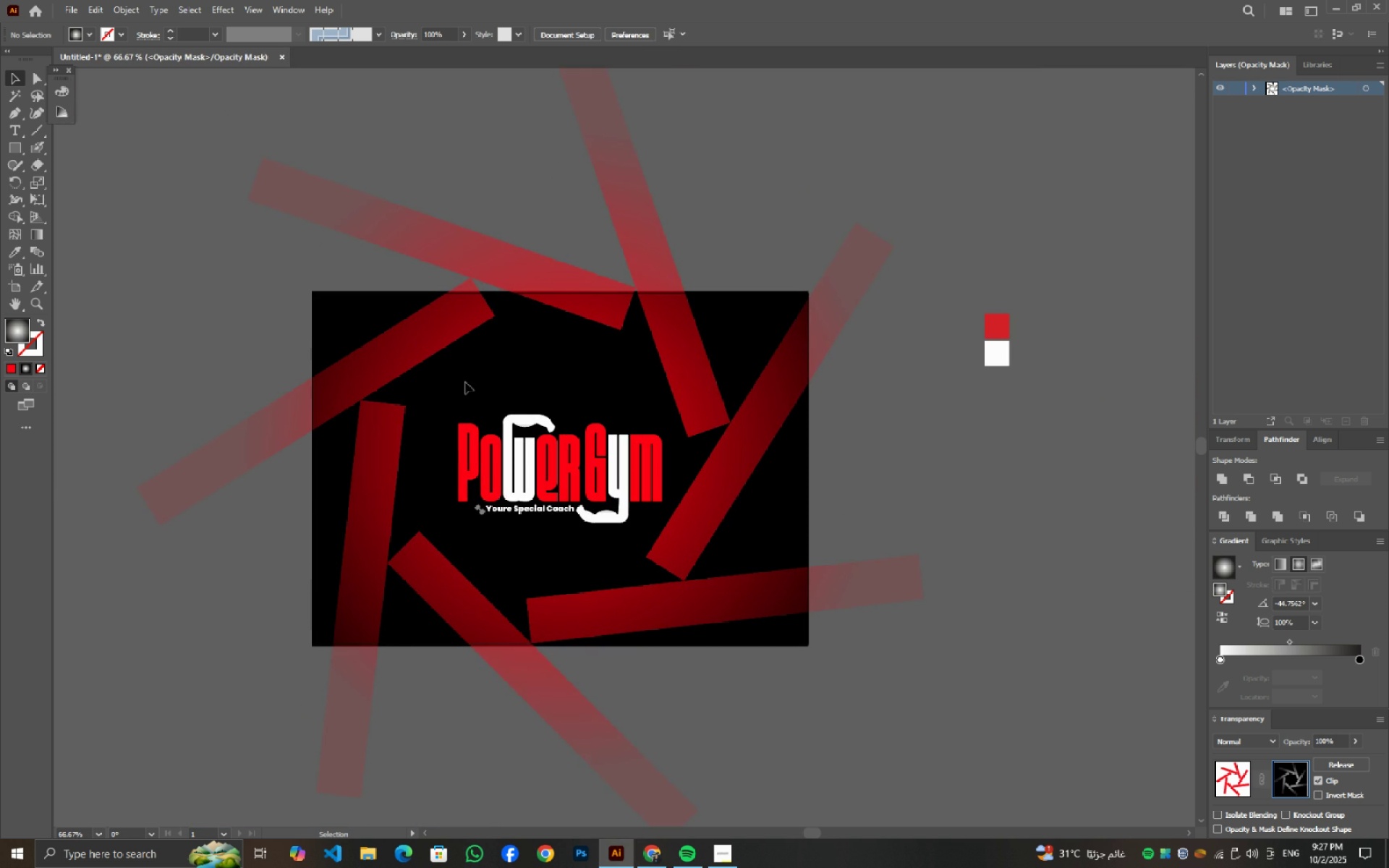 
left_click([64, 8])
 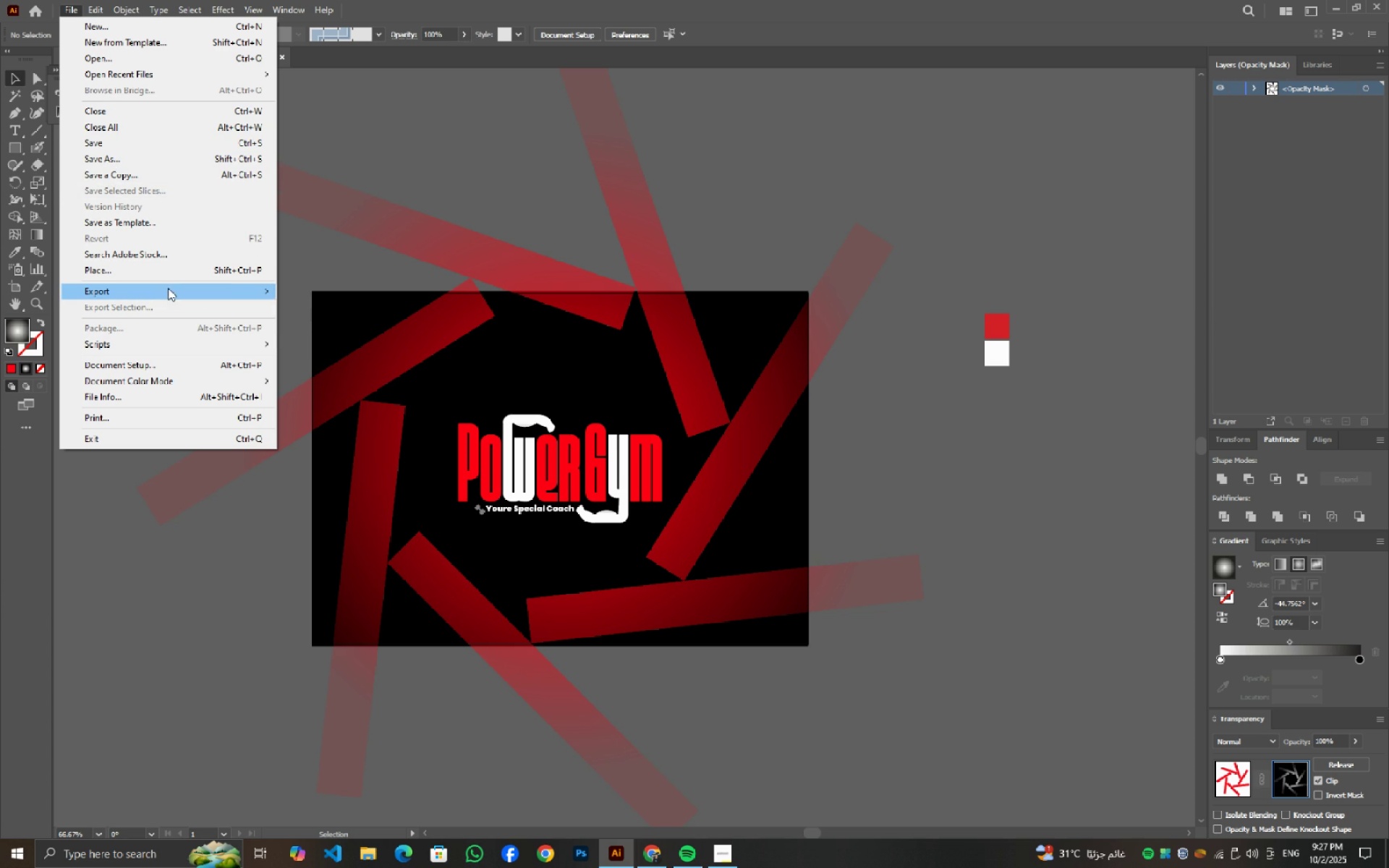 
left_click([303, 303])
 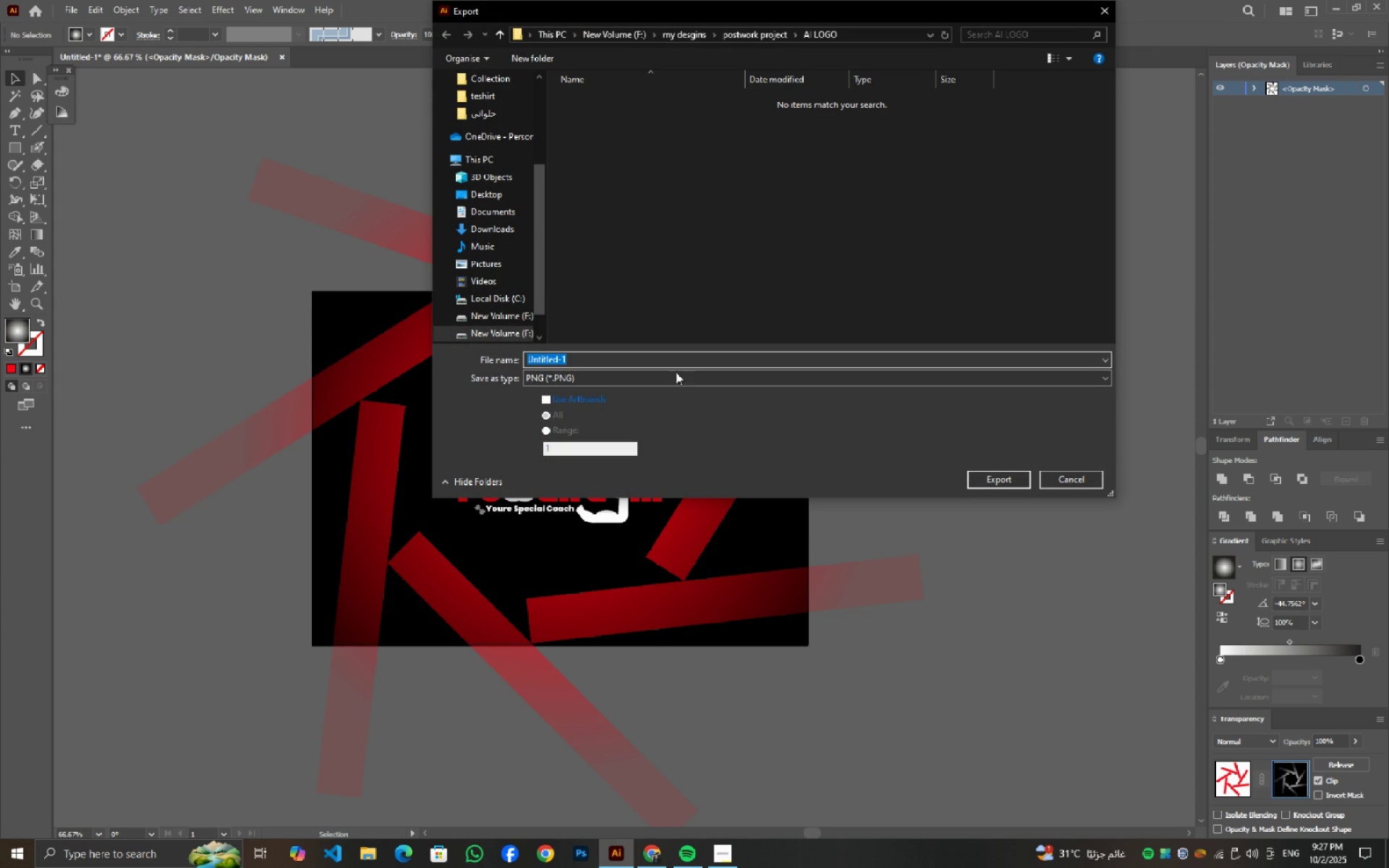 
left_click([504, 40])
 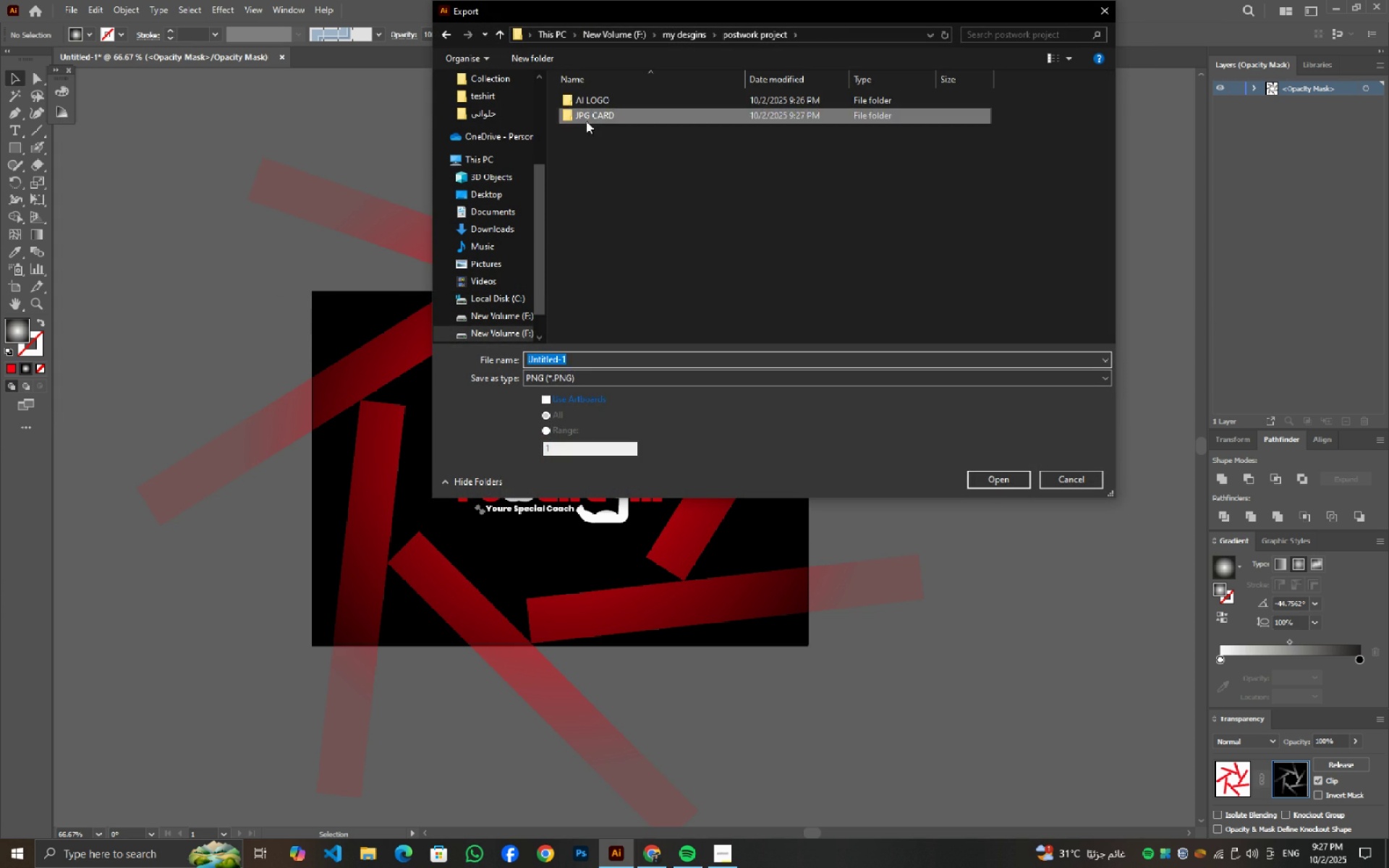 
double_click([586, 121])
 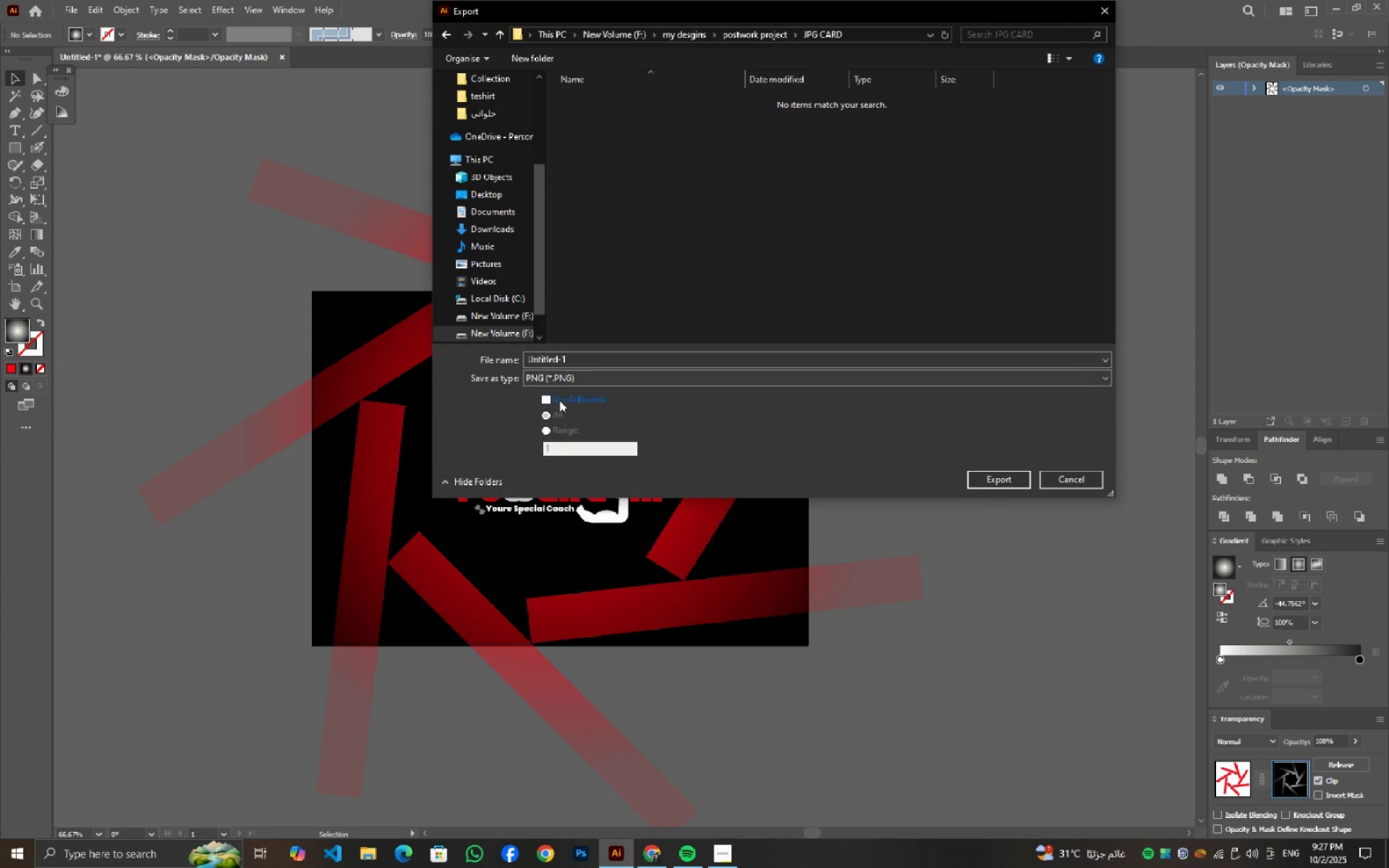 
left_click([559, 401])
 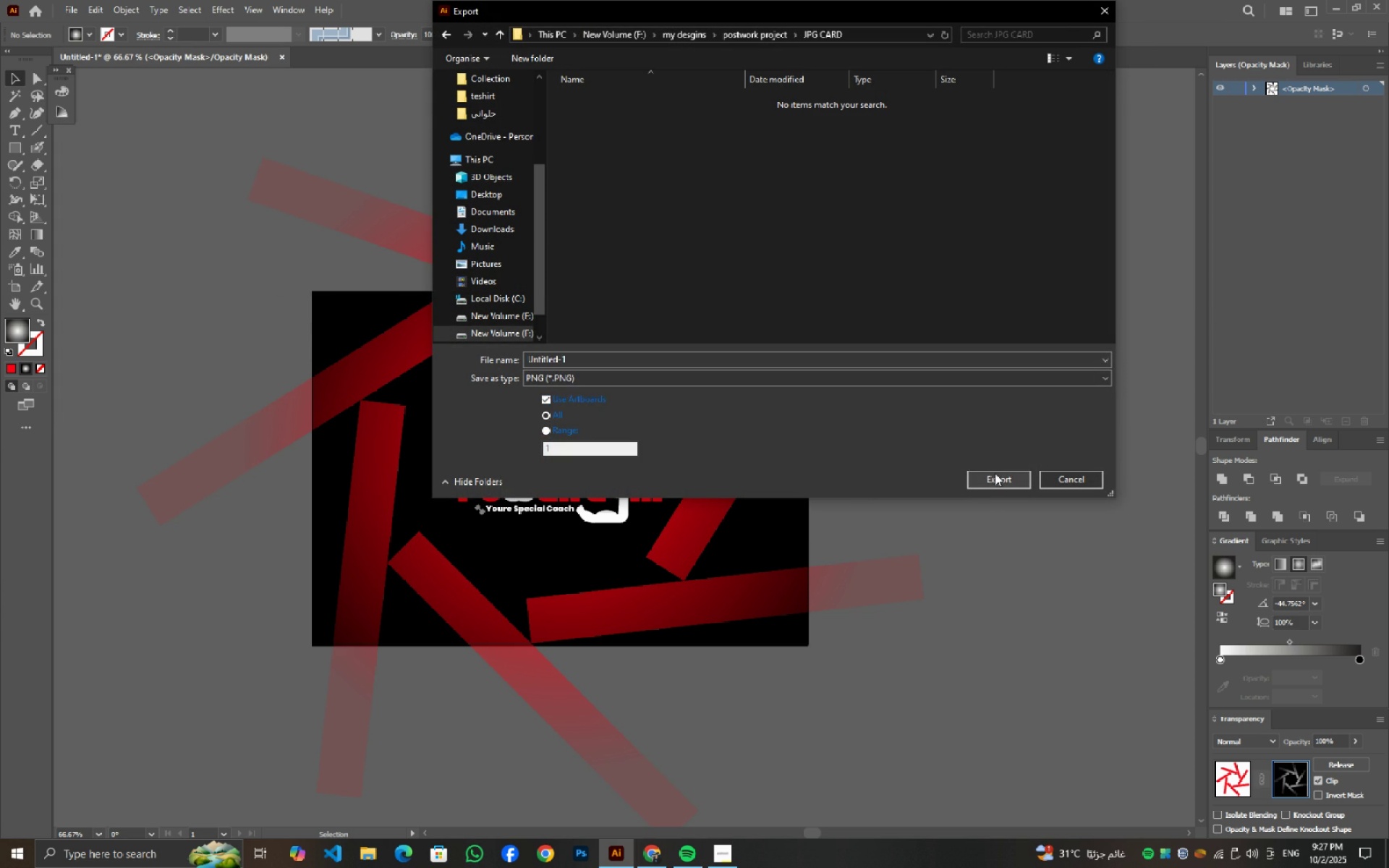 
left_click([995, 474])
 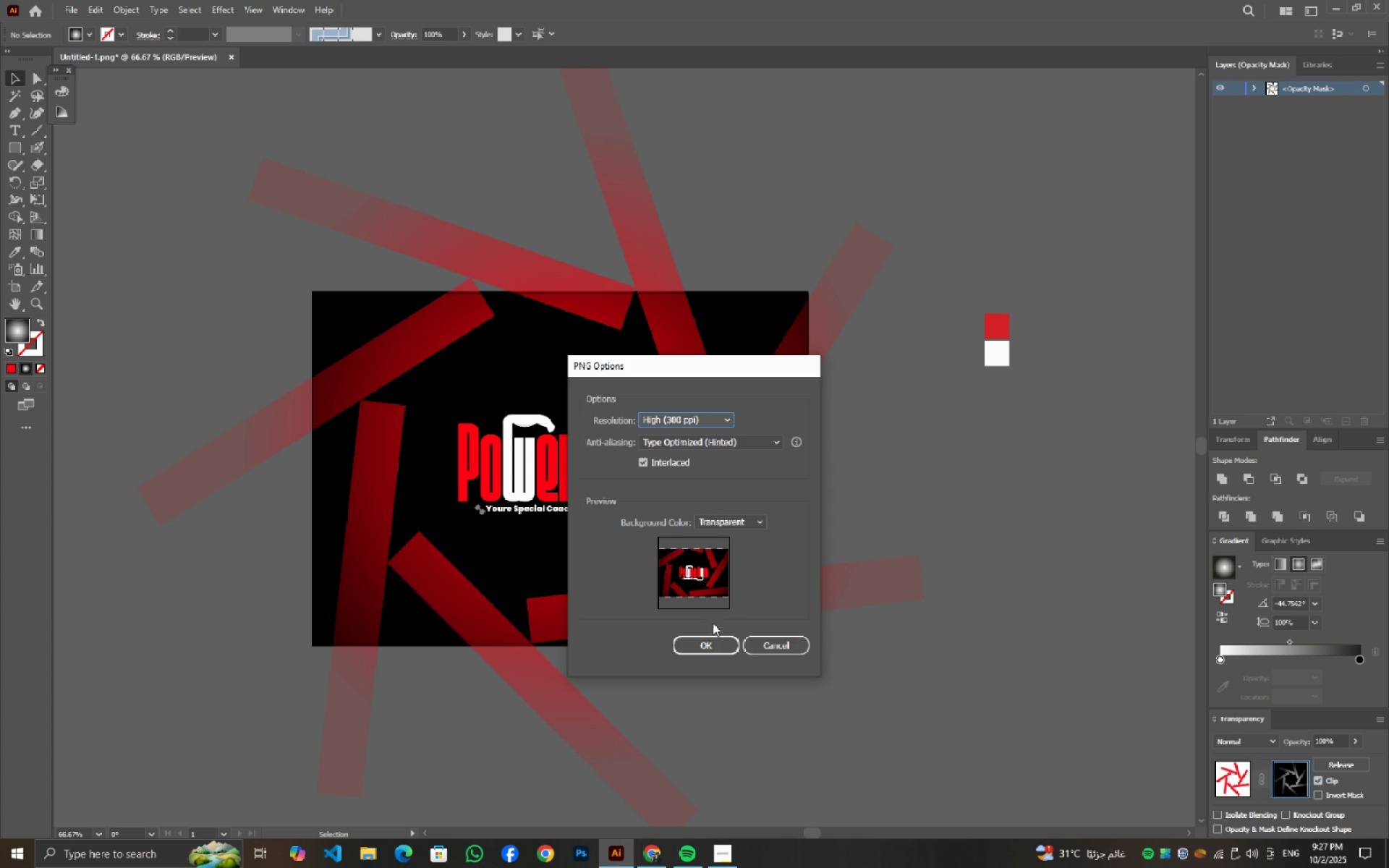 
left_click([704, 644])
 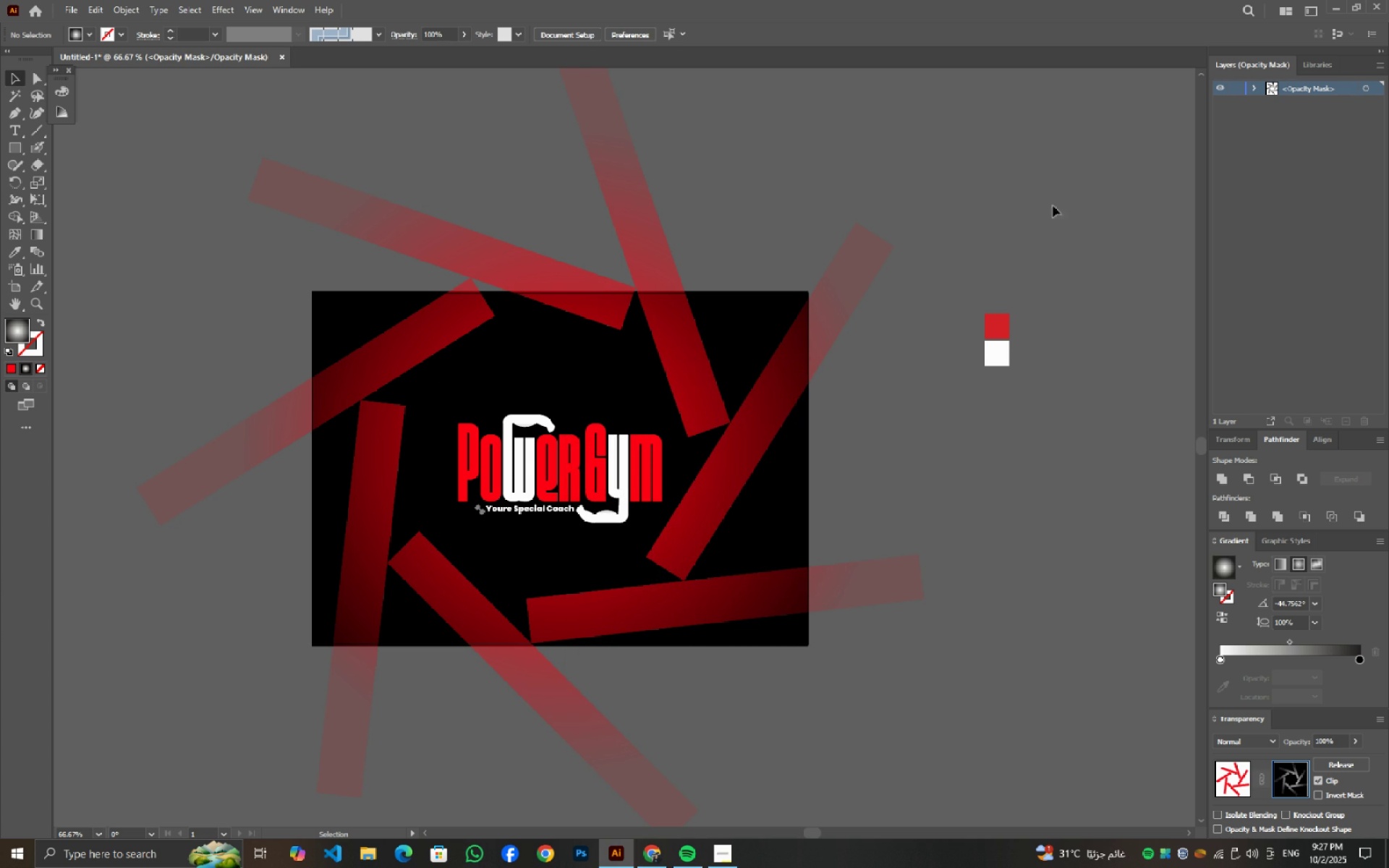 
left_click([1254, 85])
 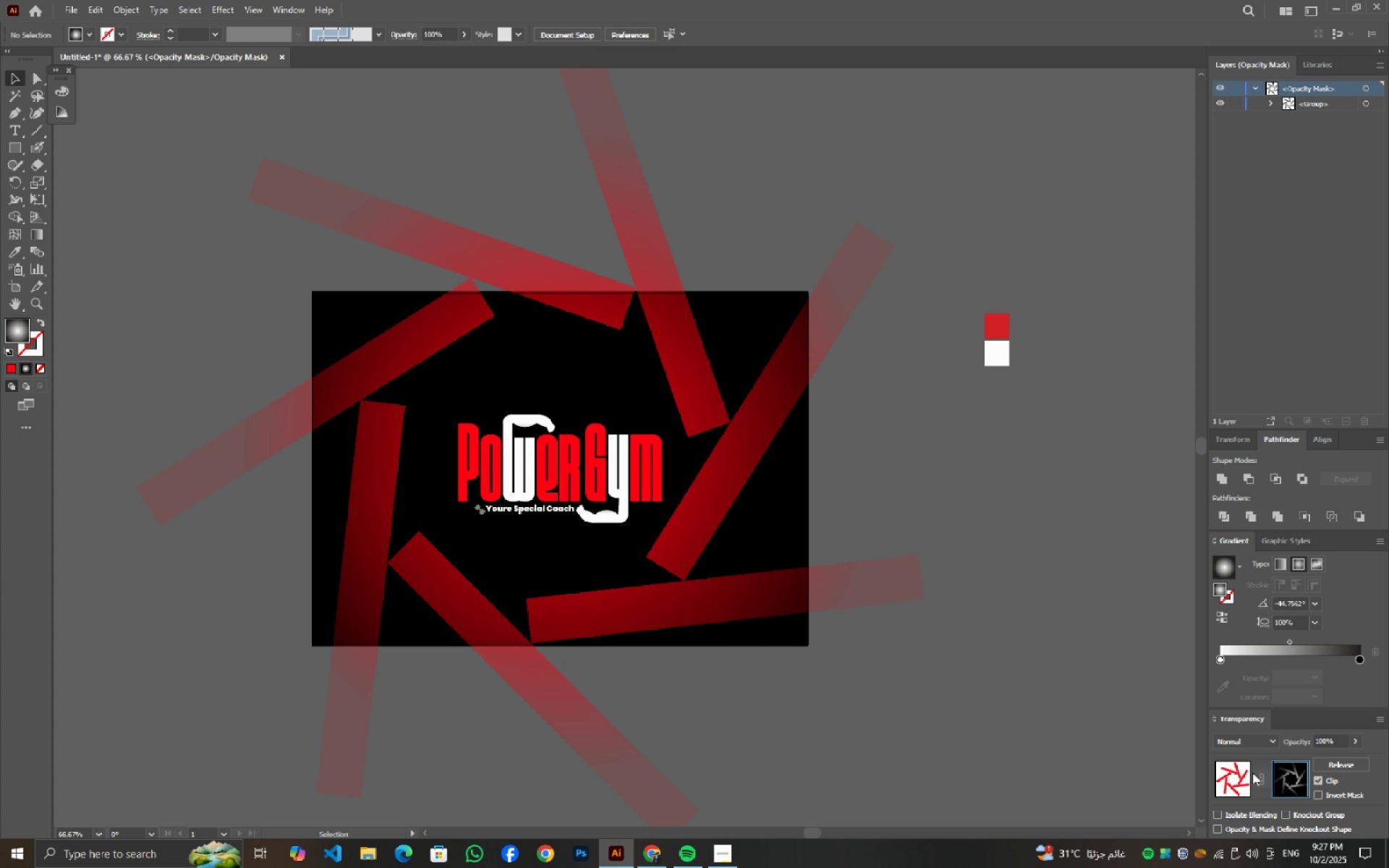 
left_click([1241, 780])
 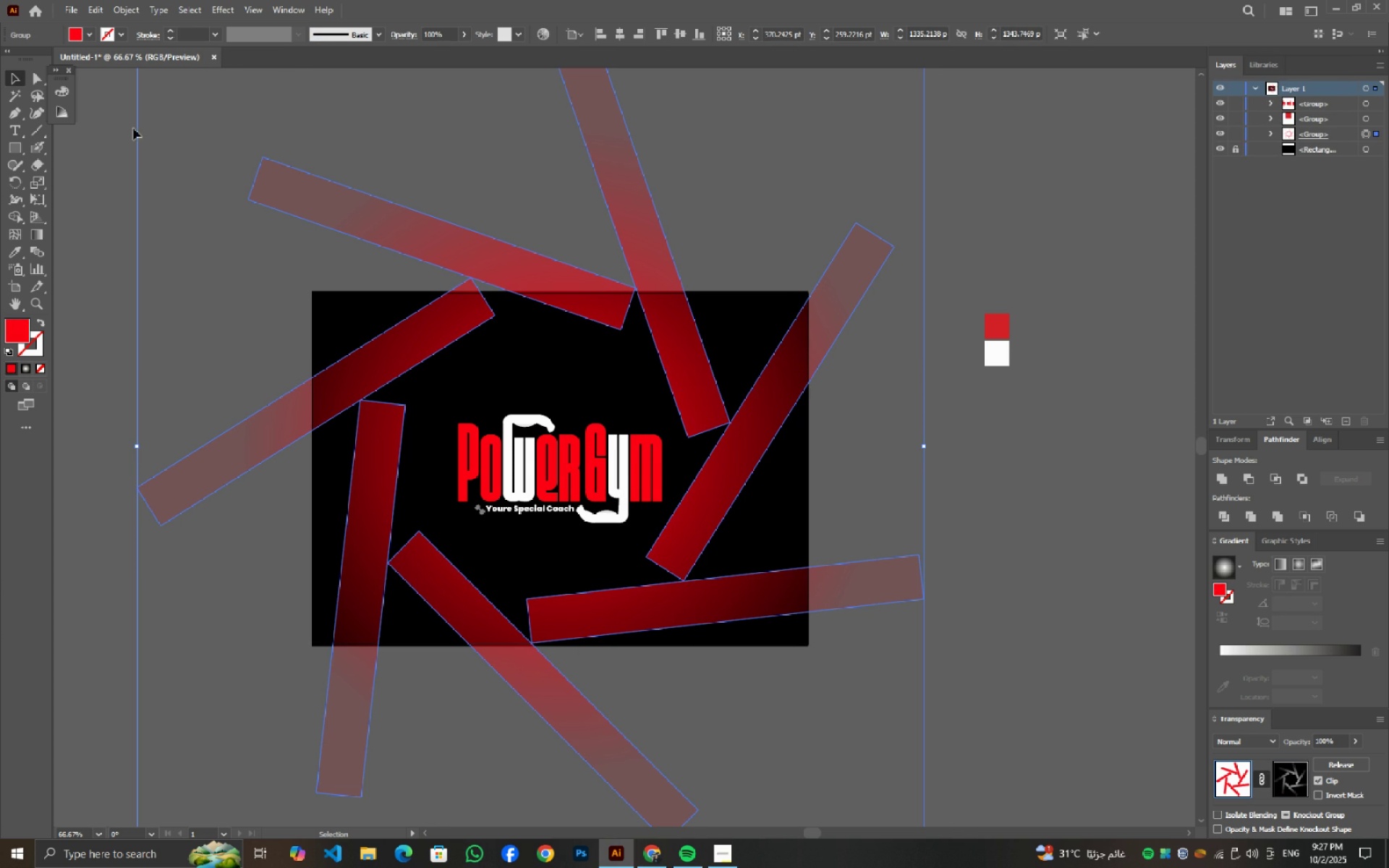 
left_click([90, 205])
 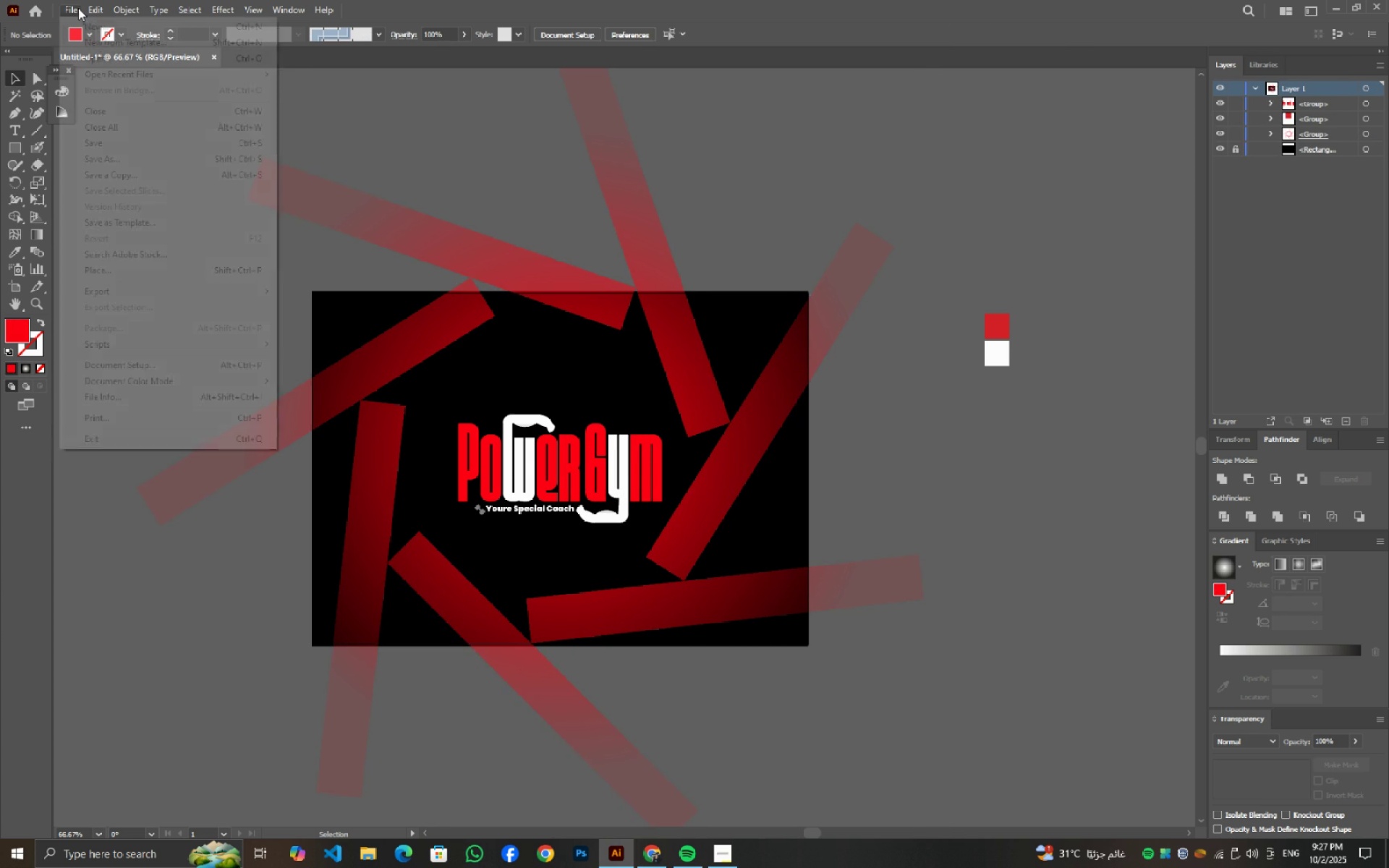 
left_click([78, 8])
 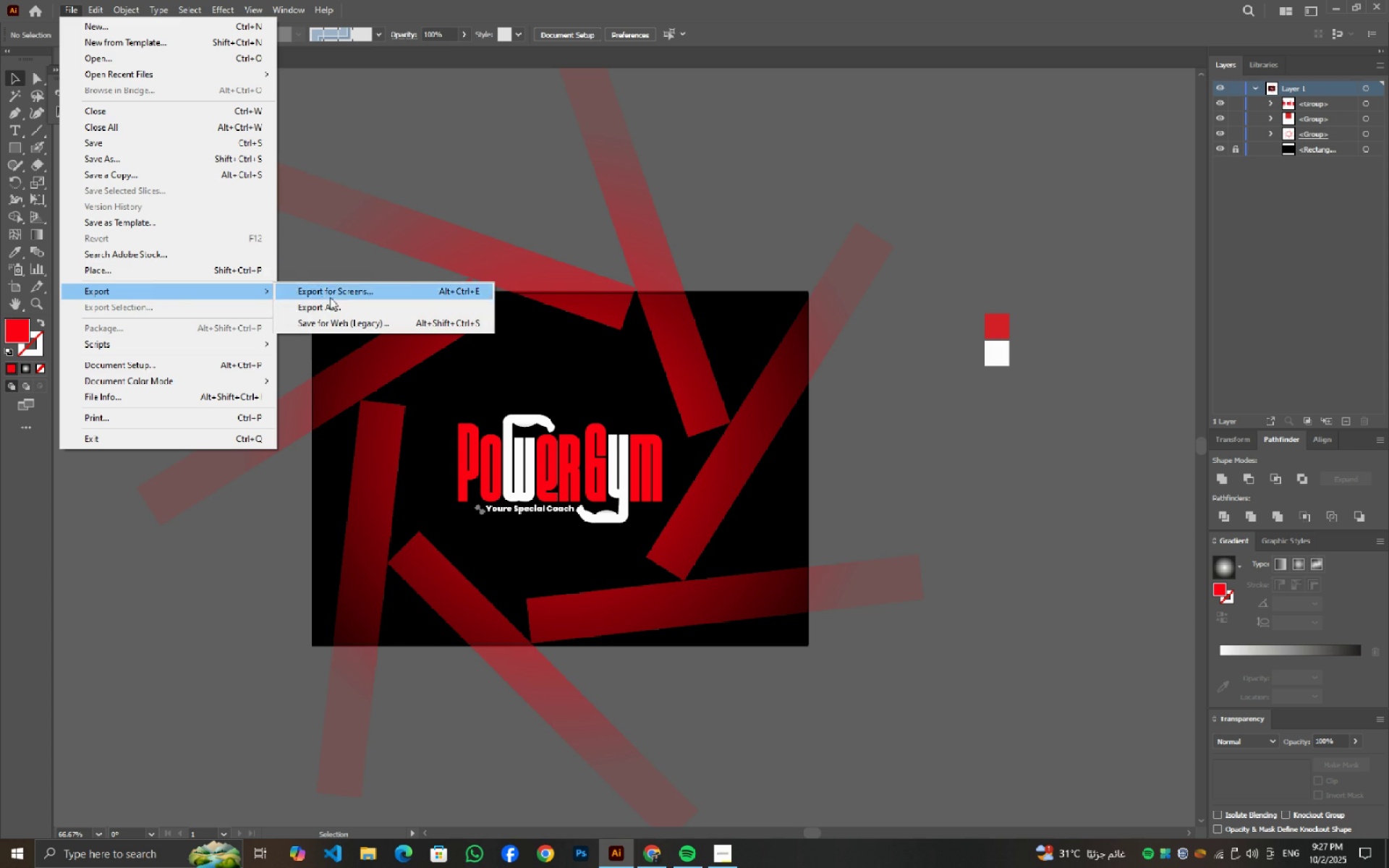 
left_click([333, 310])
 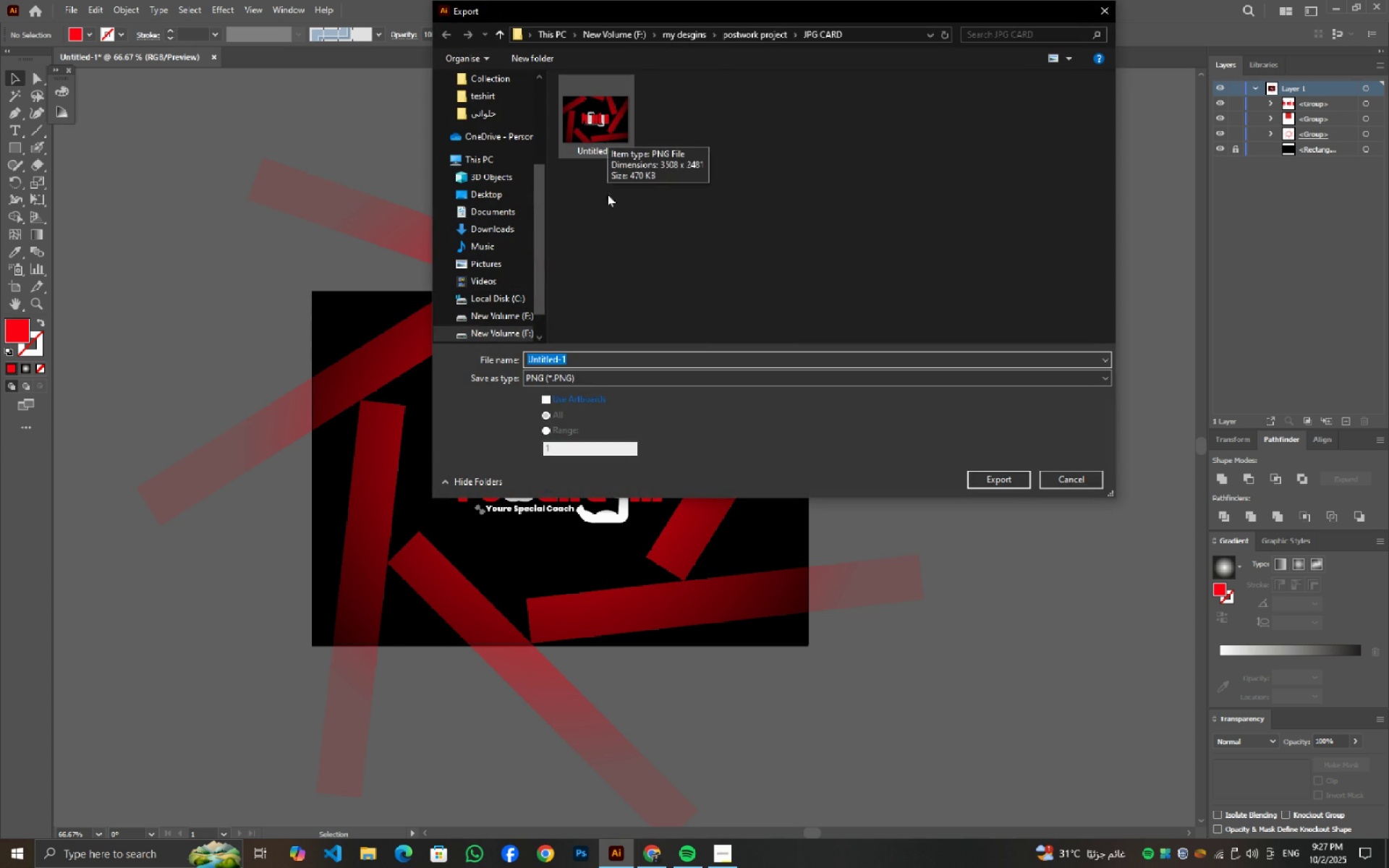 
left_click([584, 401])
 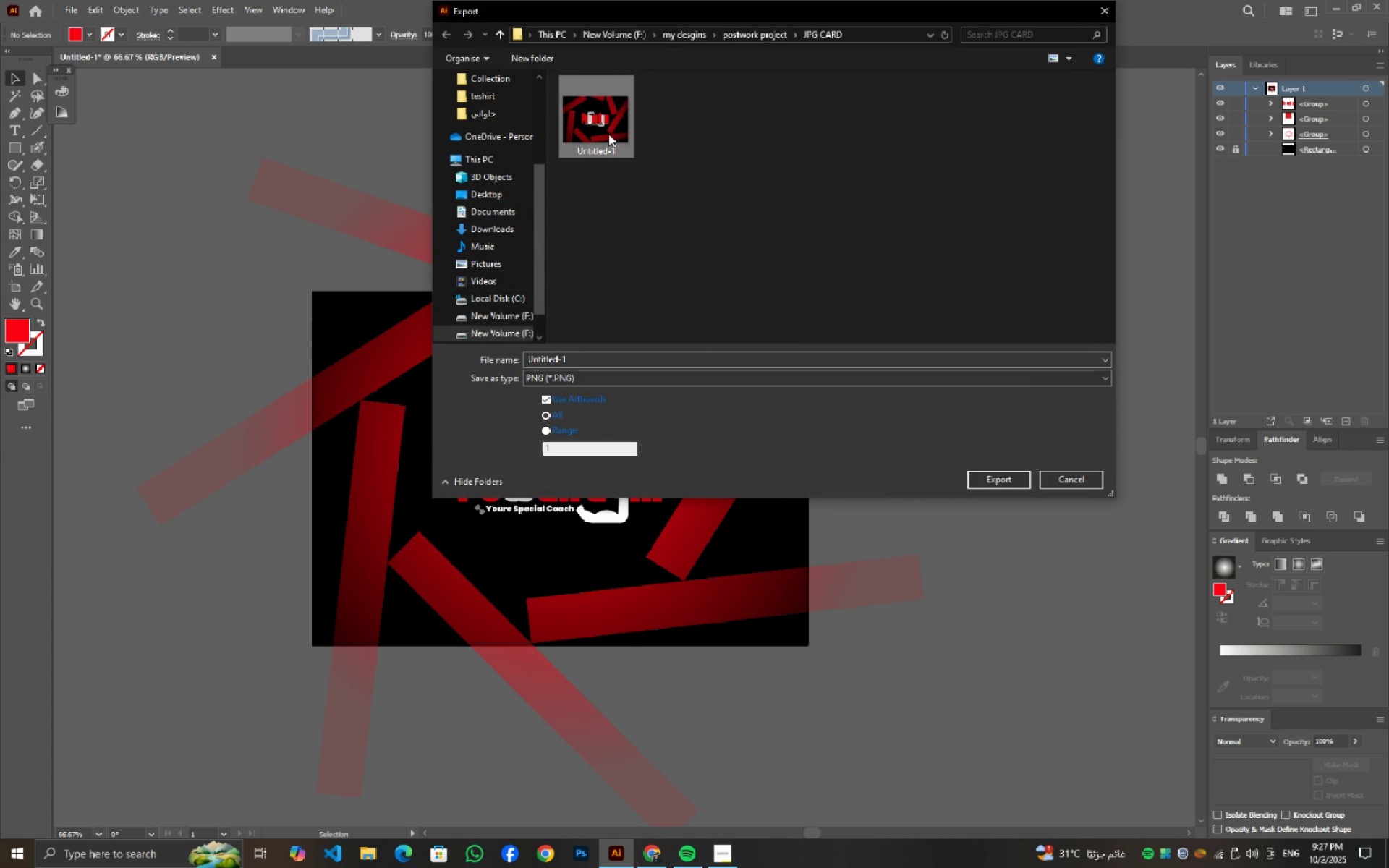 
double_click([608, 134])
 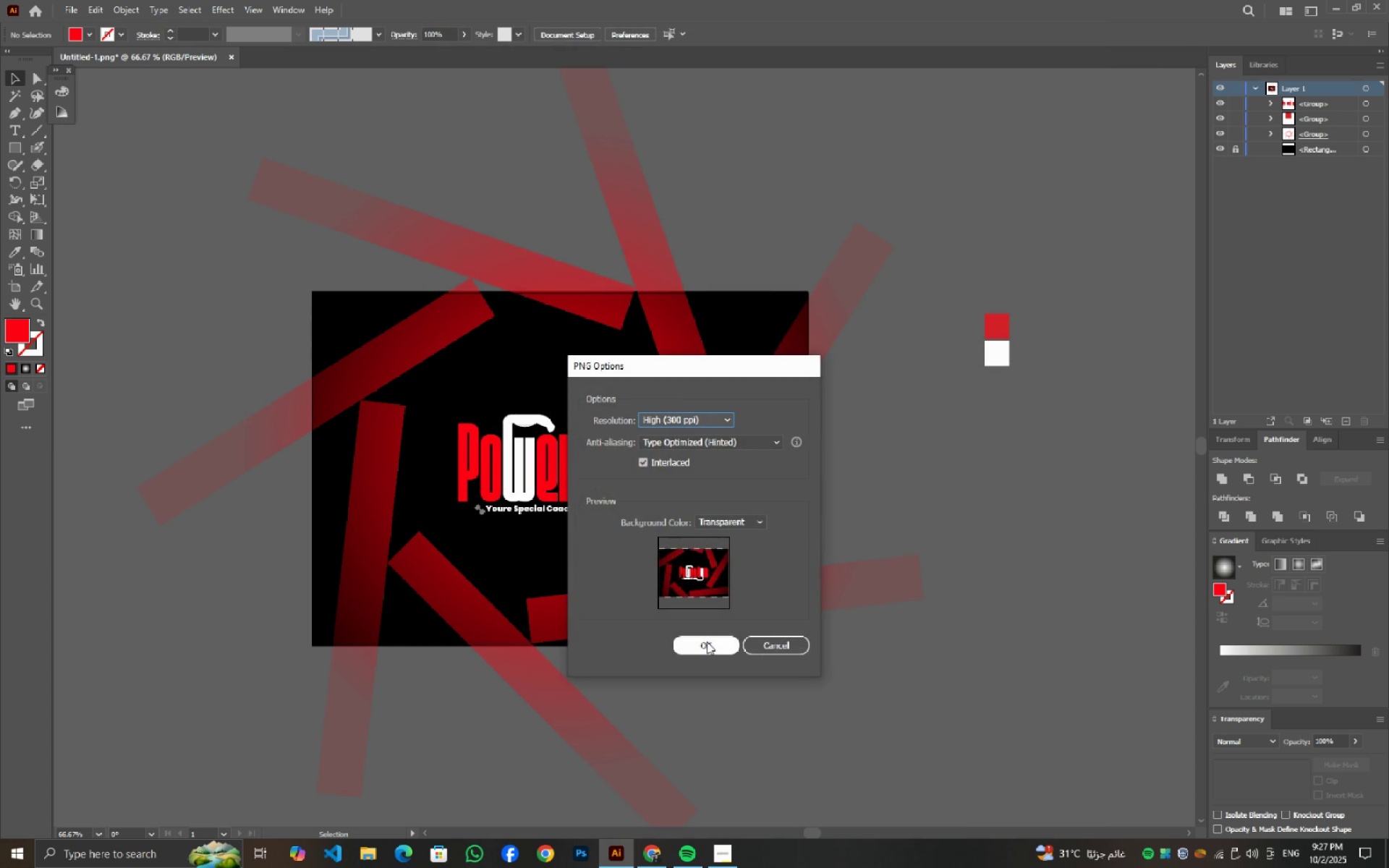 
left_click([707, 642])
 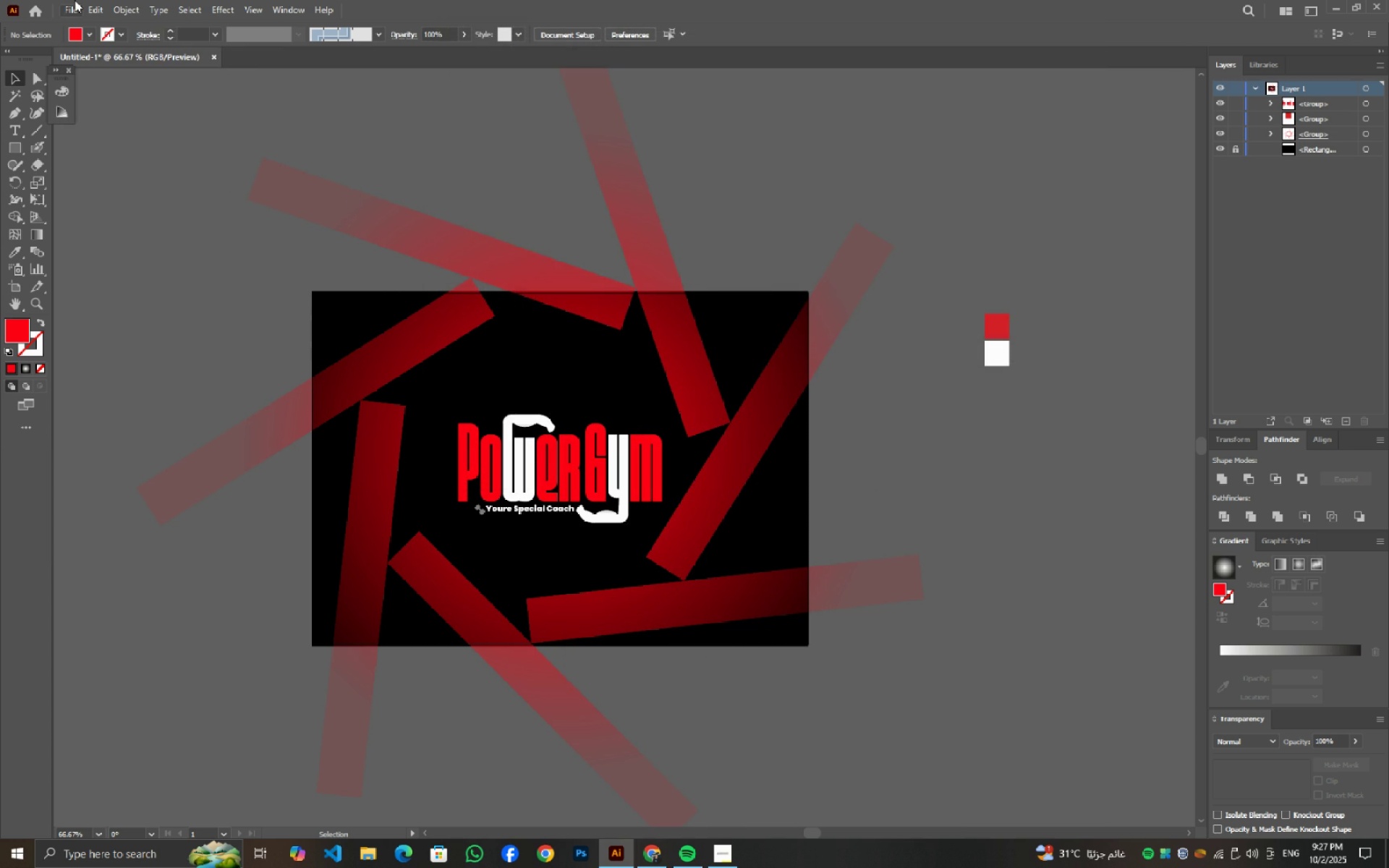 
left_click([73, 0])
 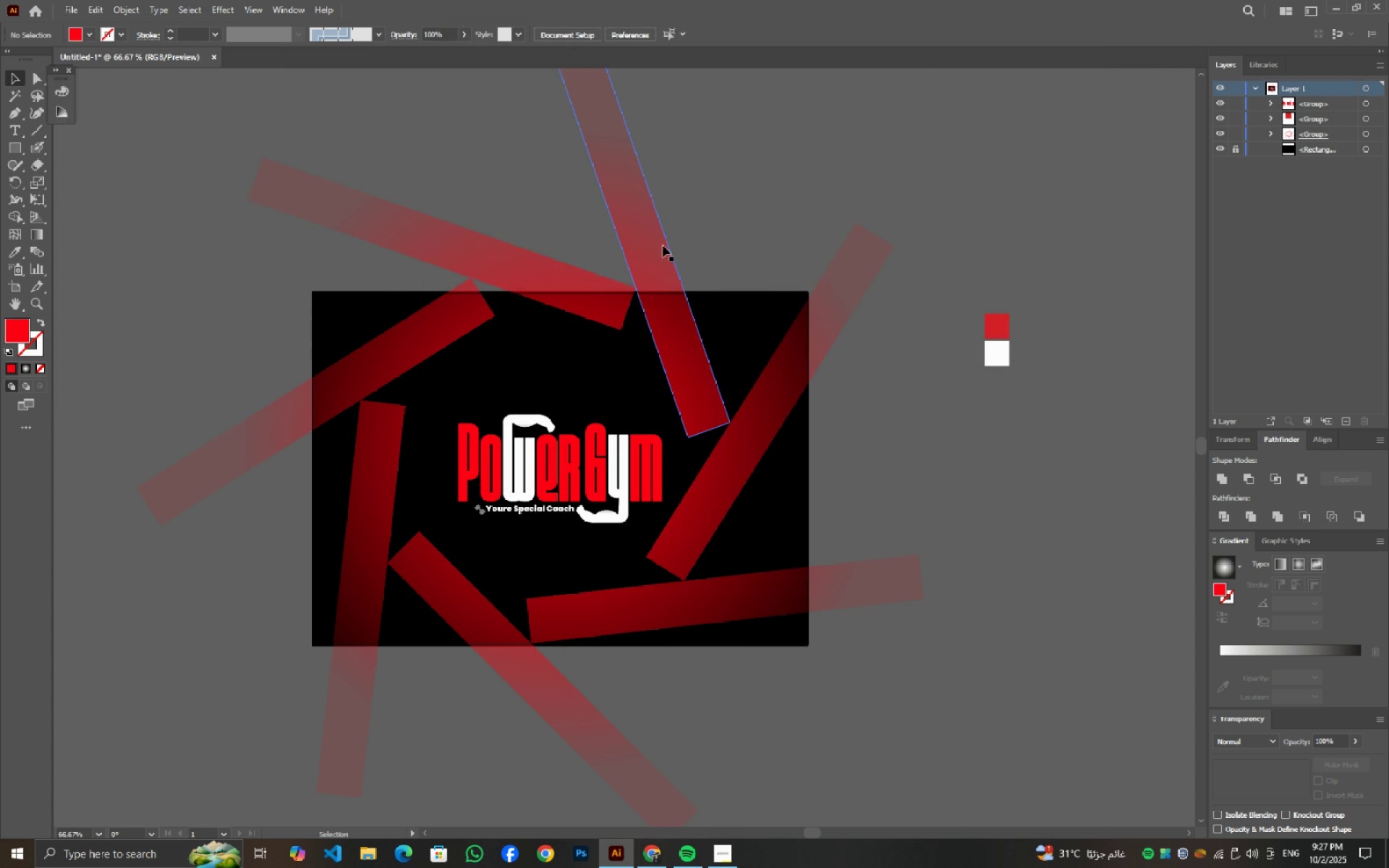 
double_click([663, 245])
 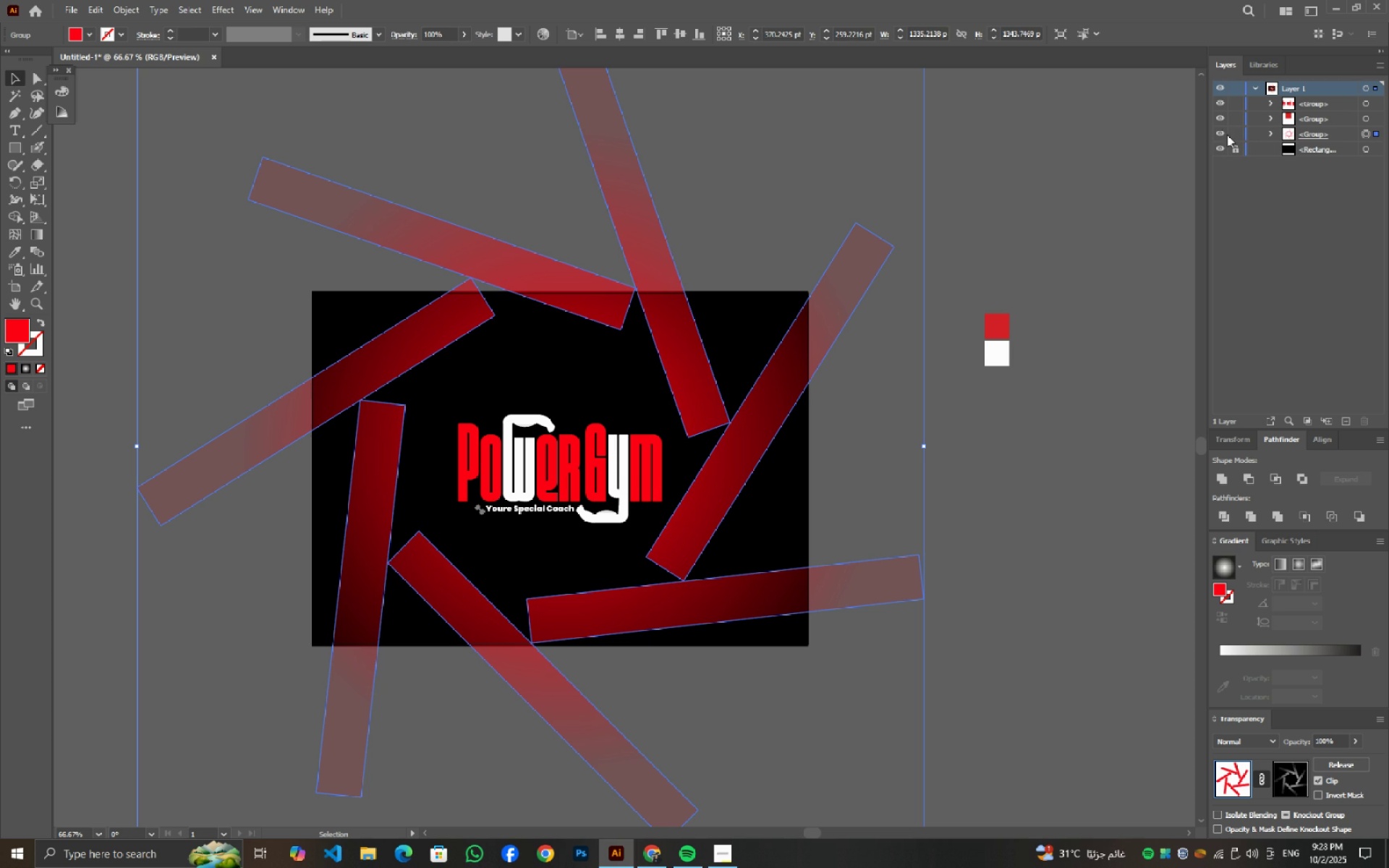 
left_click([1226, 134])
 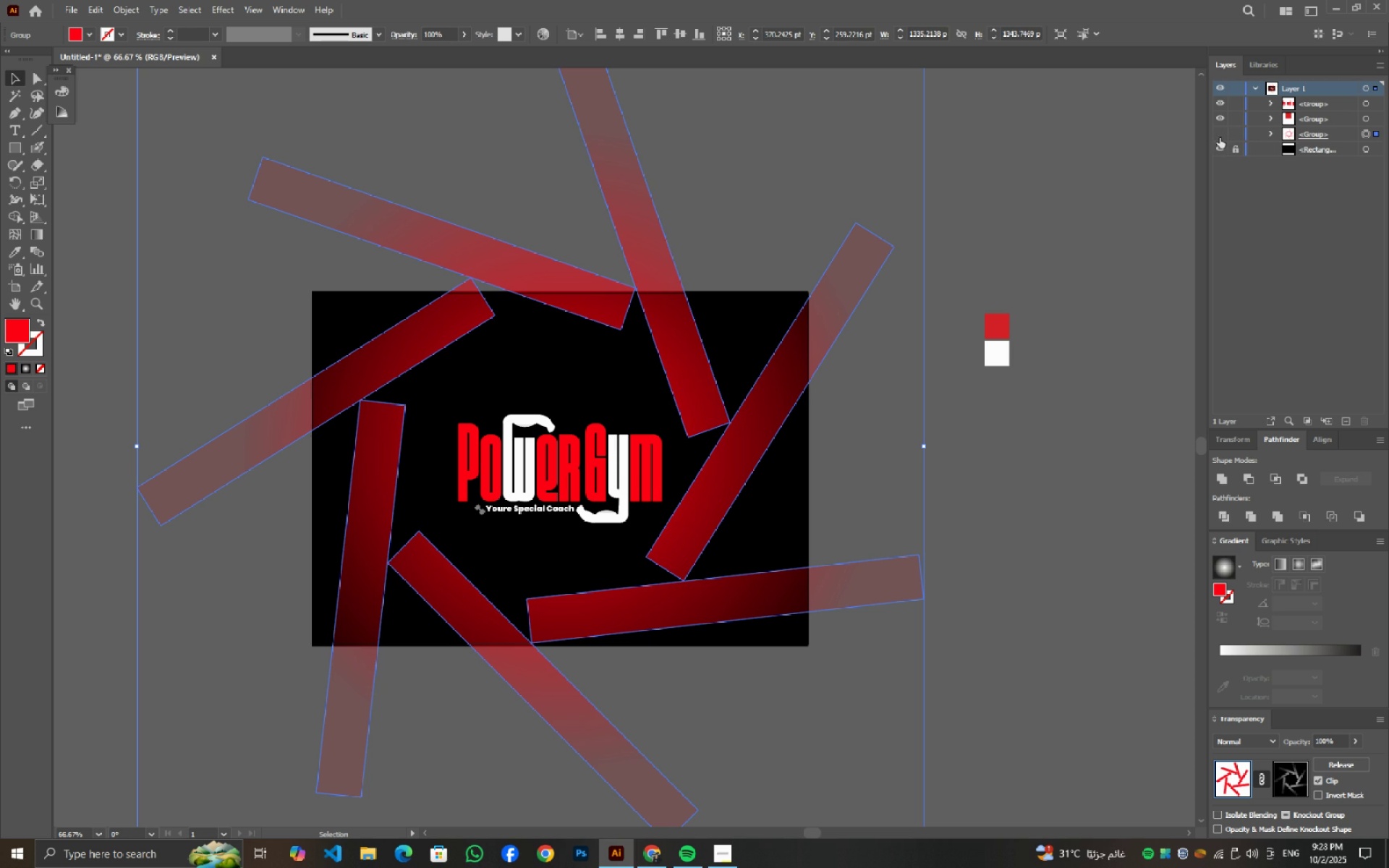 
left_click([1220, 137])
 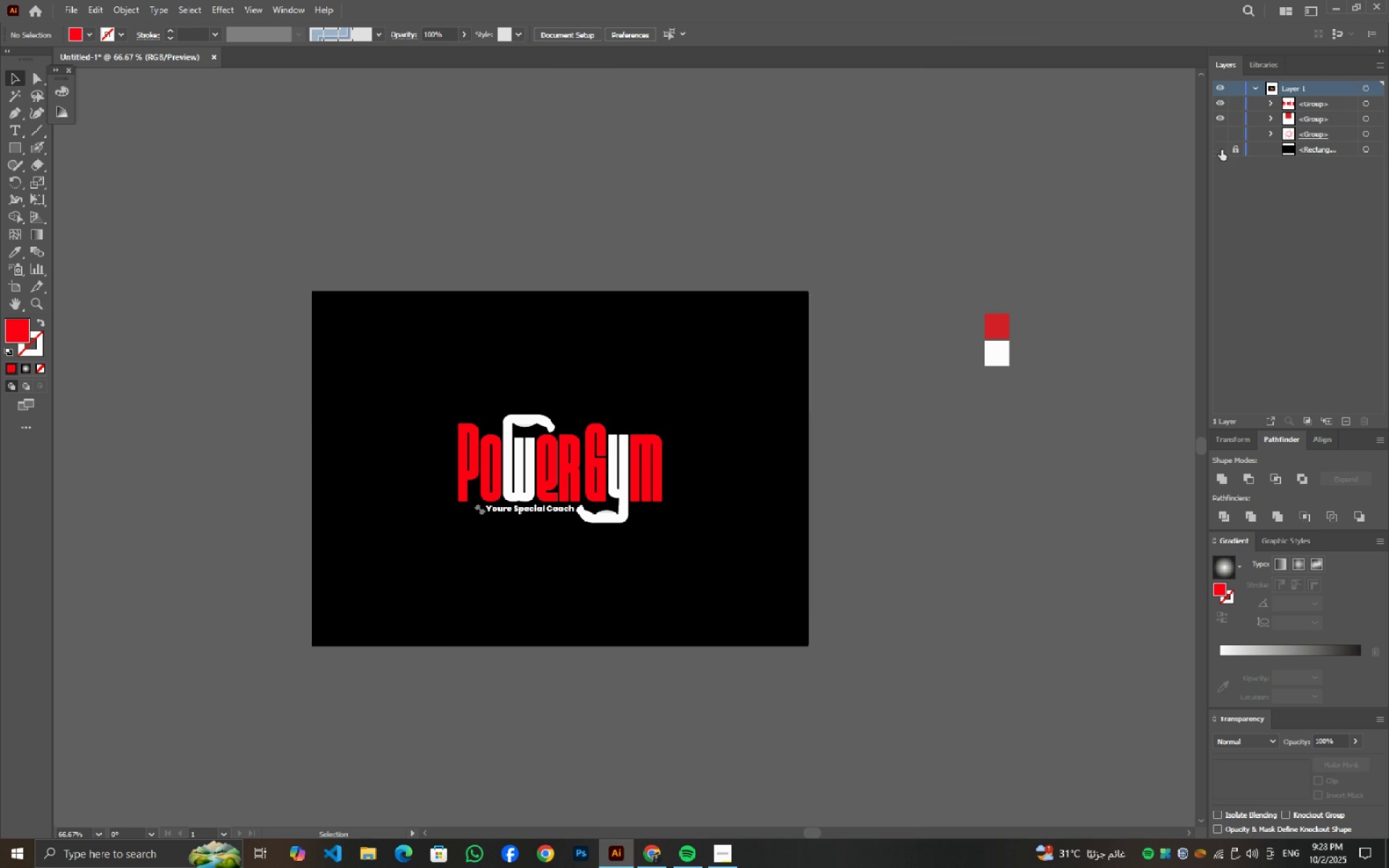 
left_click([1221, 150])
 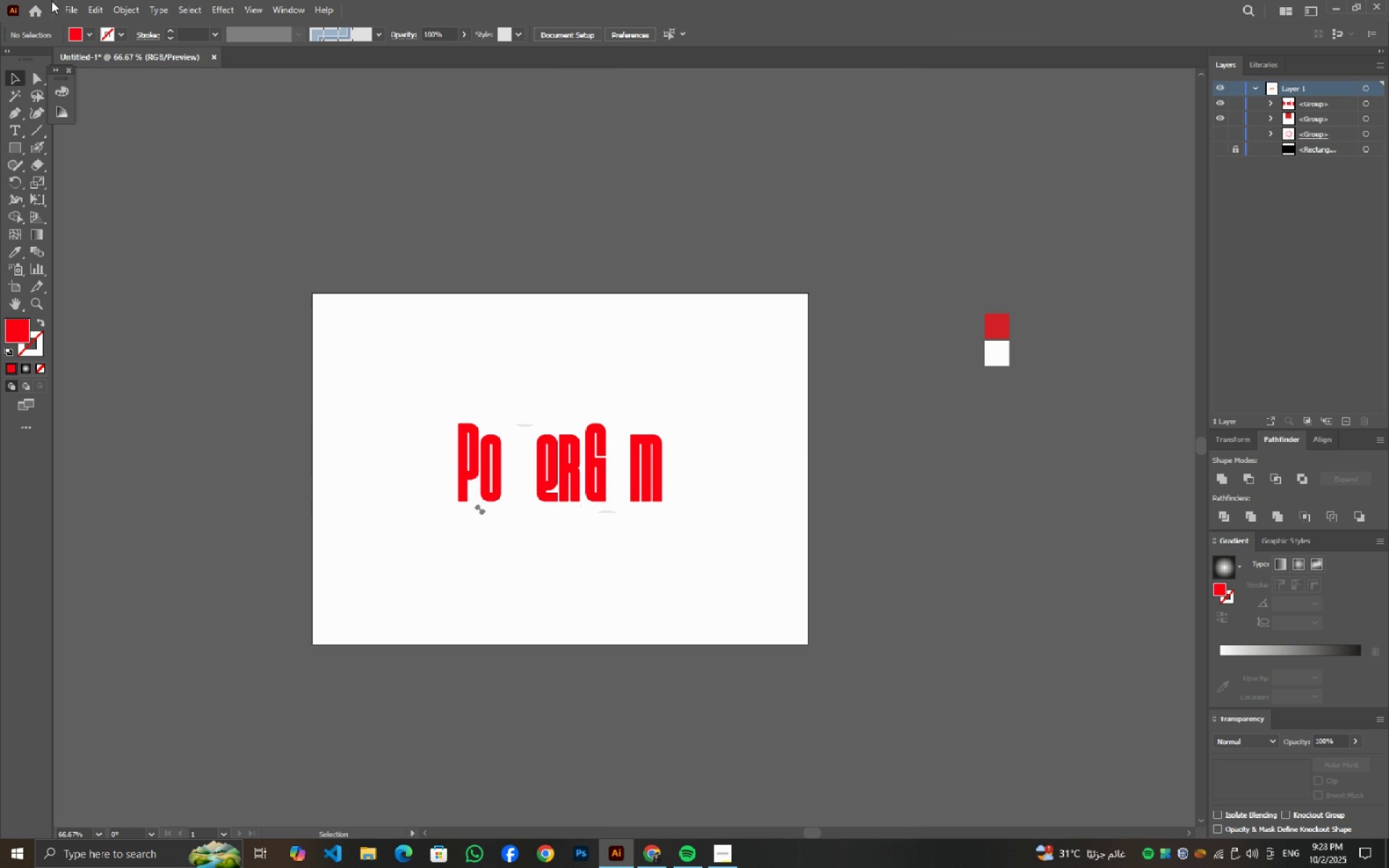 
left_click([77, 6])
 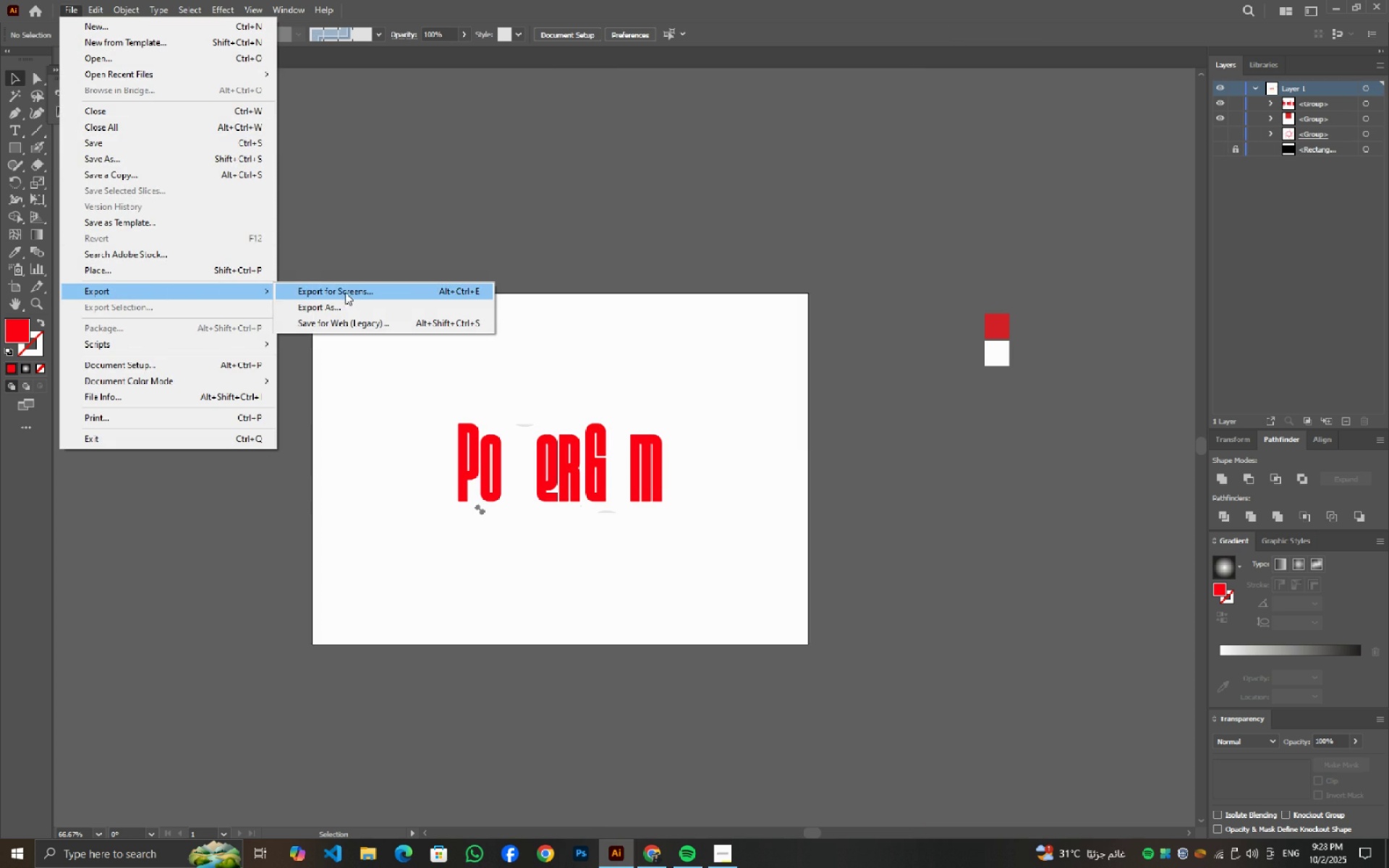 
left_click([351, 302])
 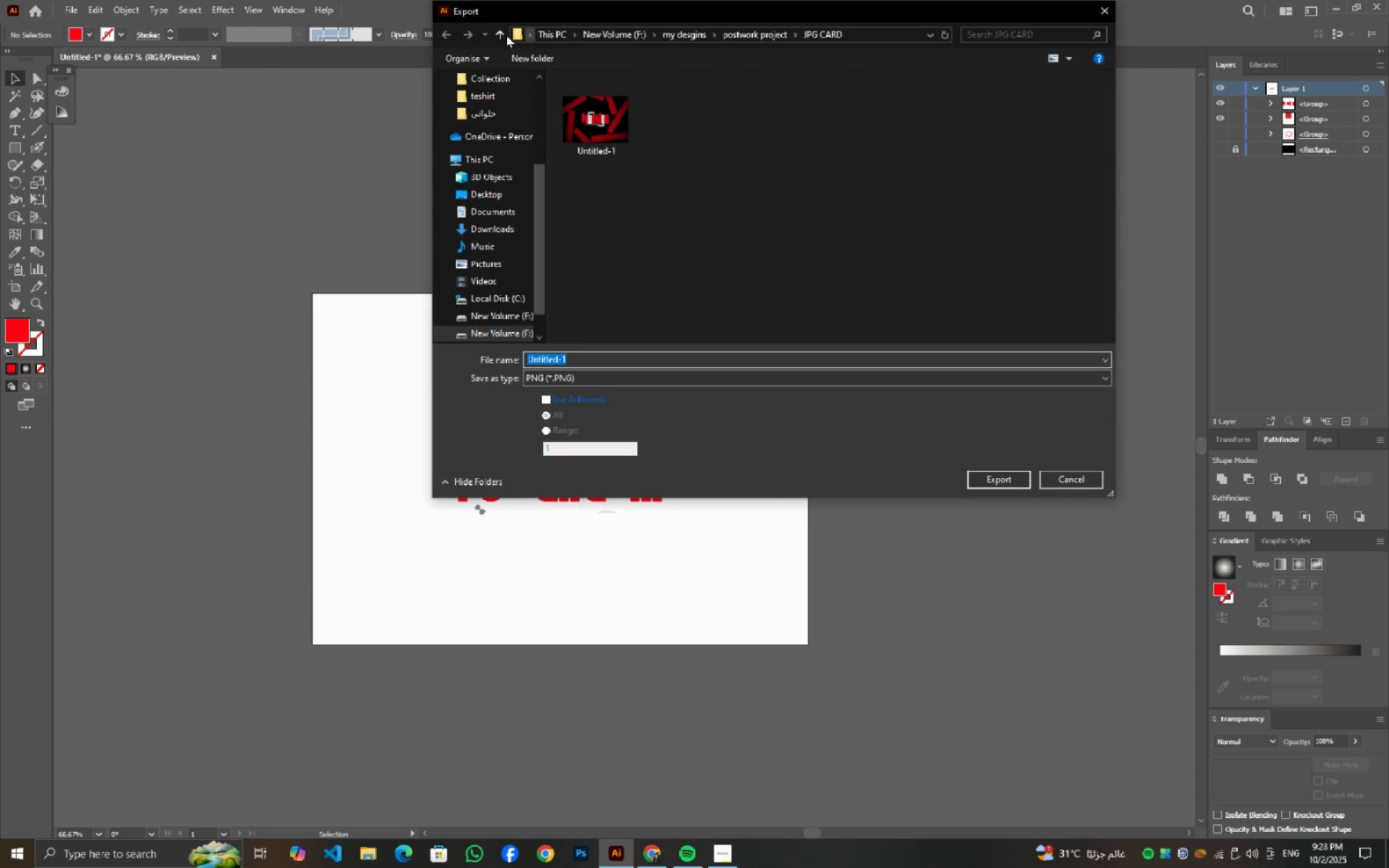 
left_click([501, 31])
 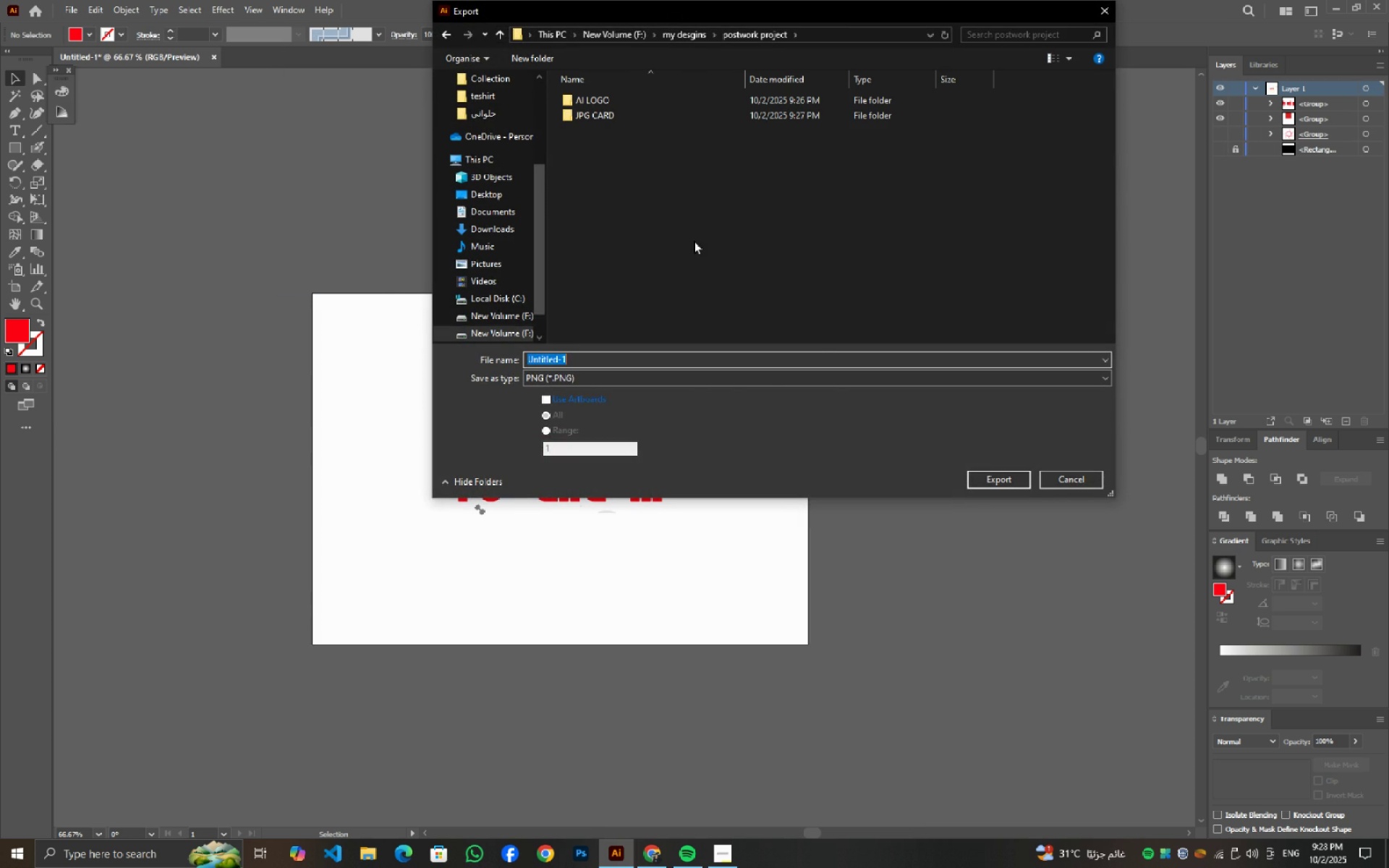 
right_click([694, 241])
 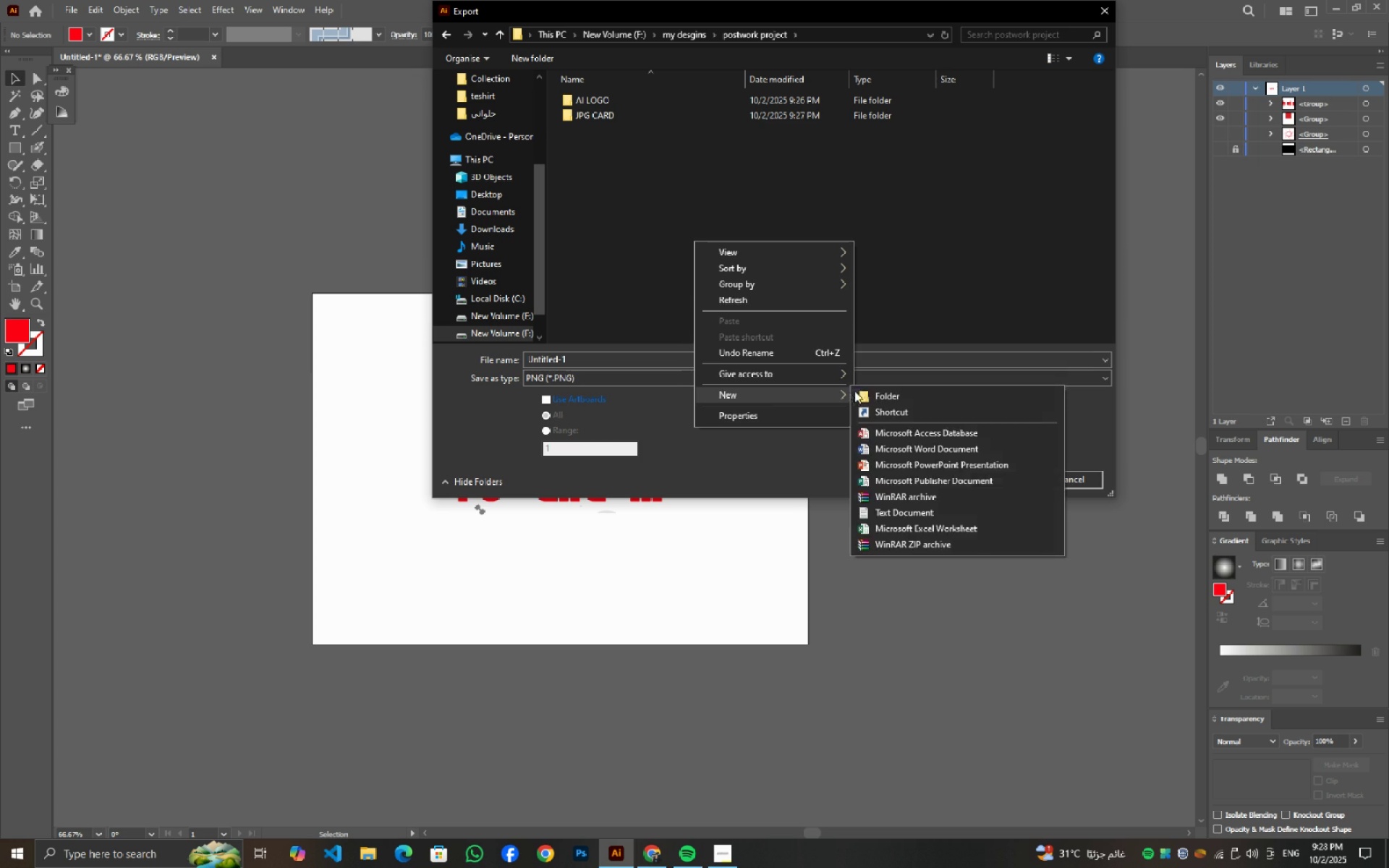 
left_click([878, 393])
 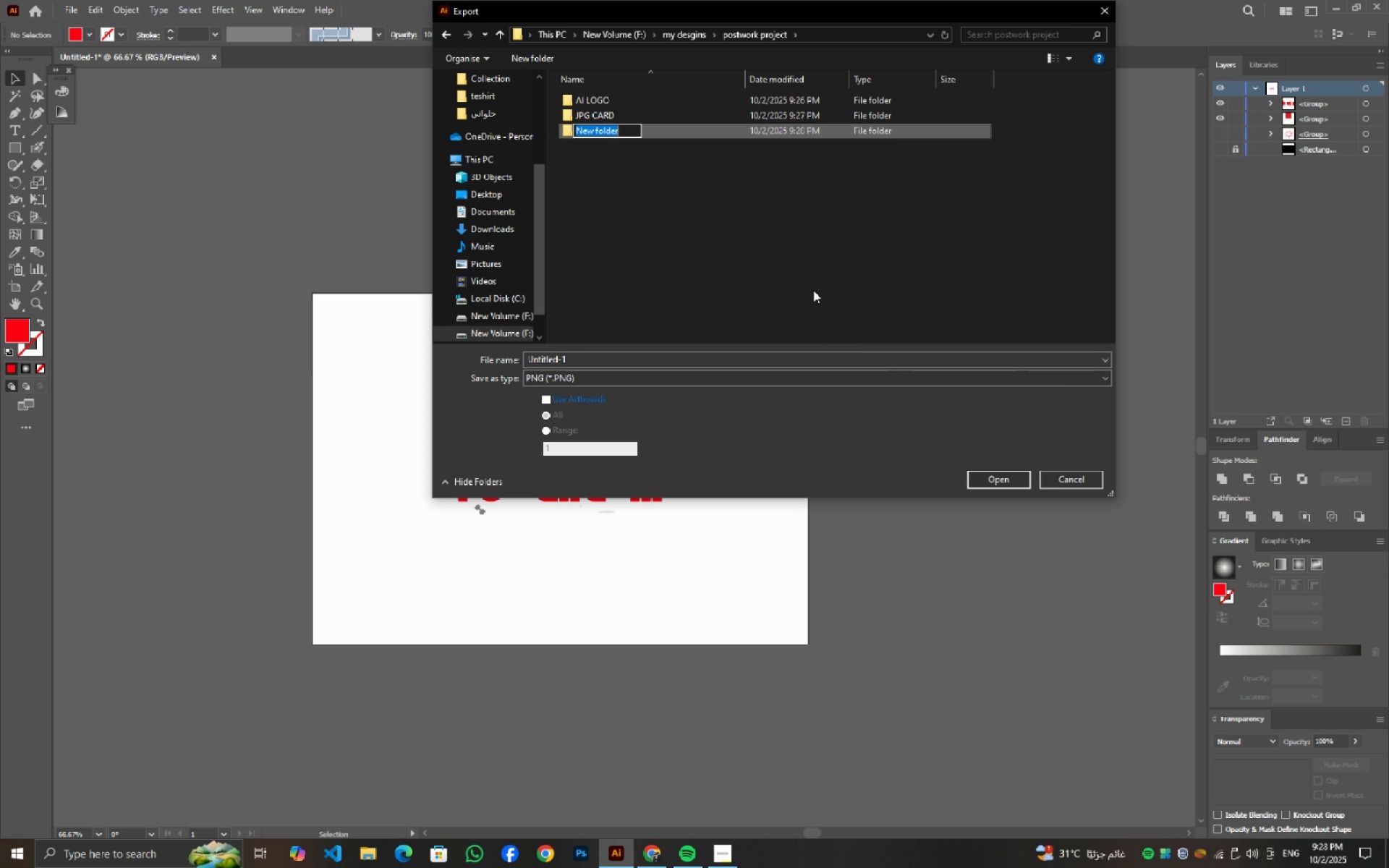 
type(PNG LOGO)
 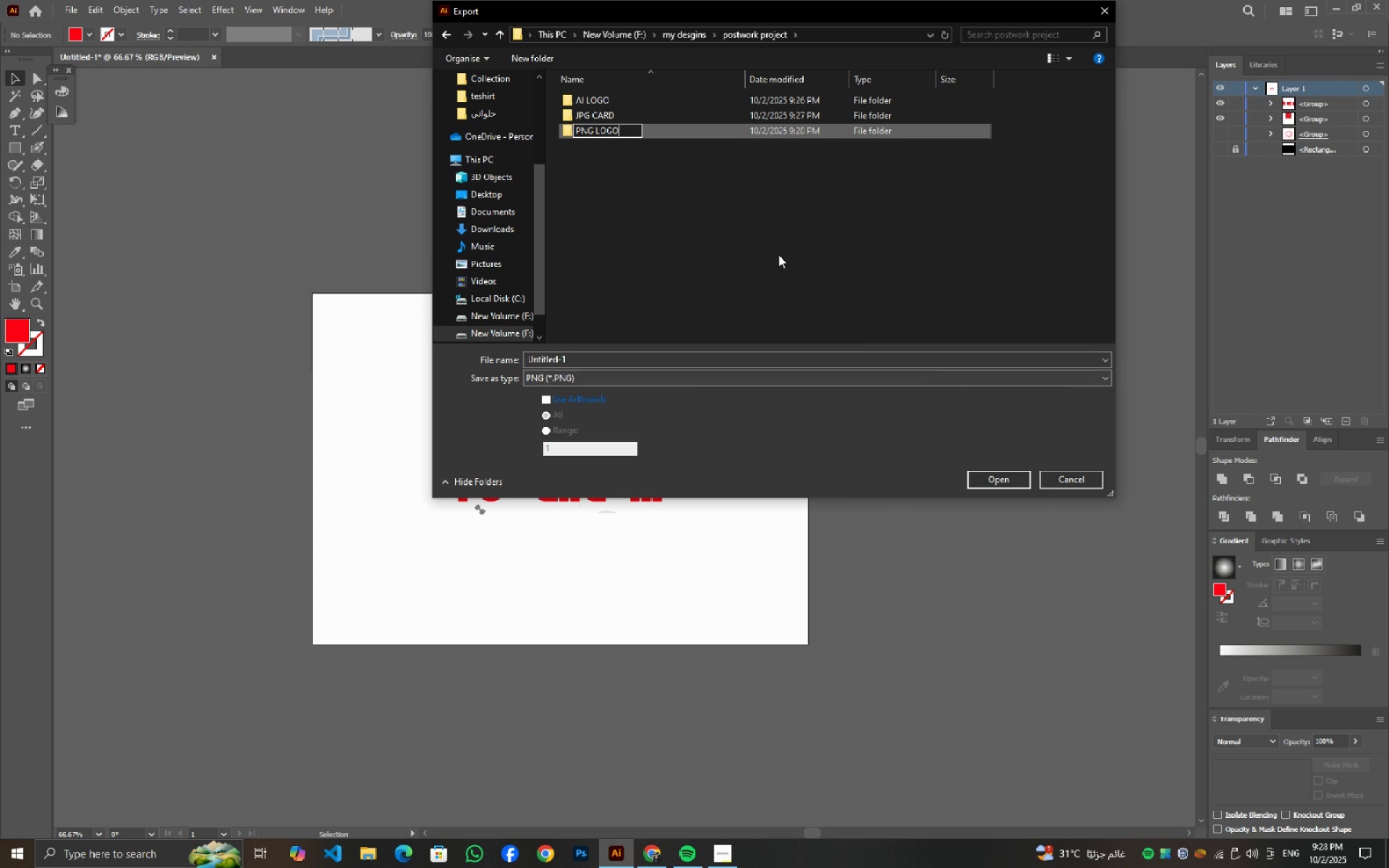 
key(Enter)
 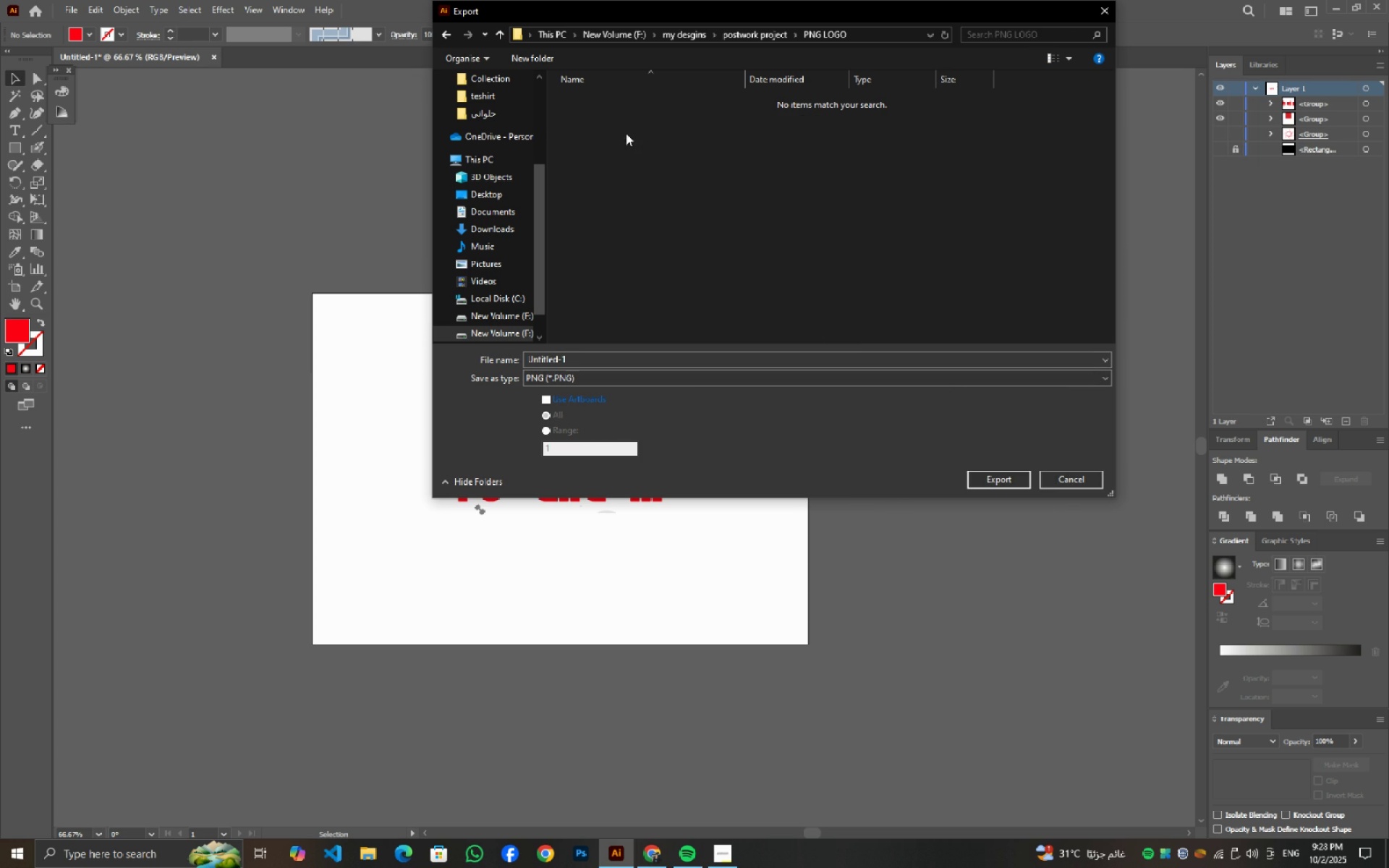 
double_click([626, 133])
 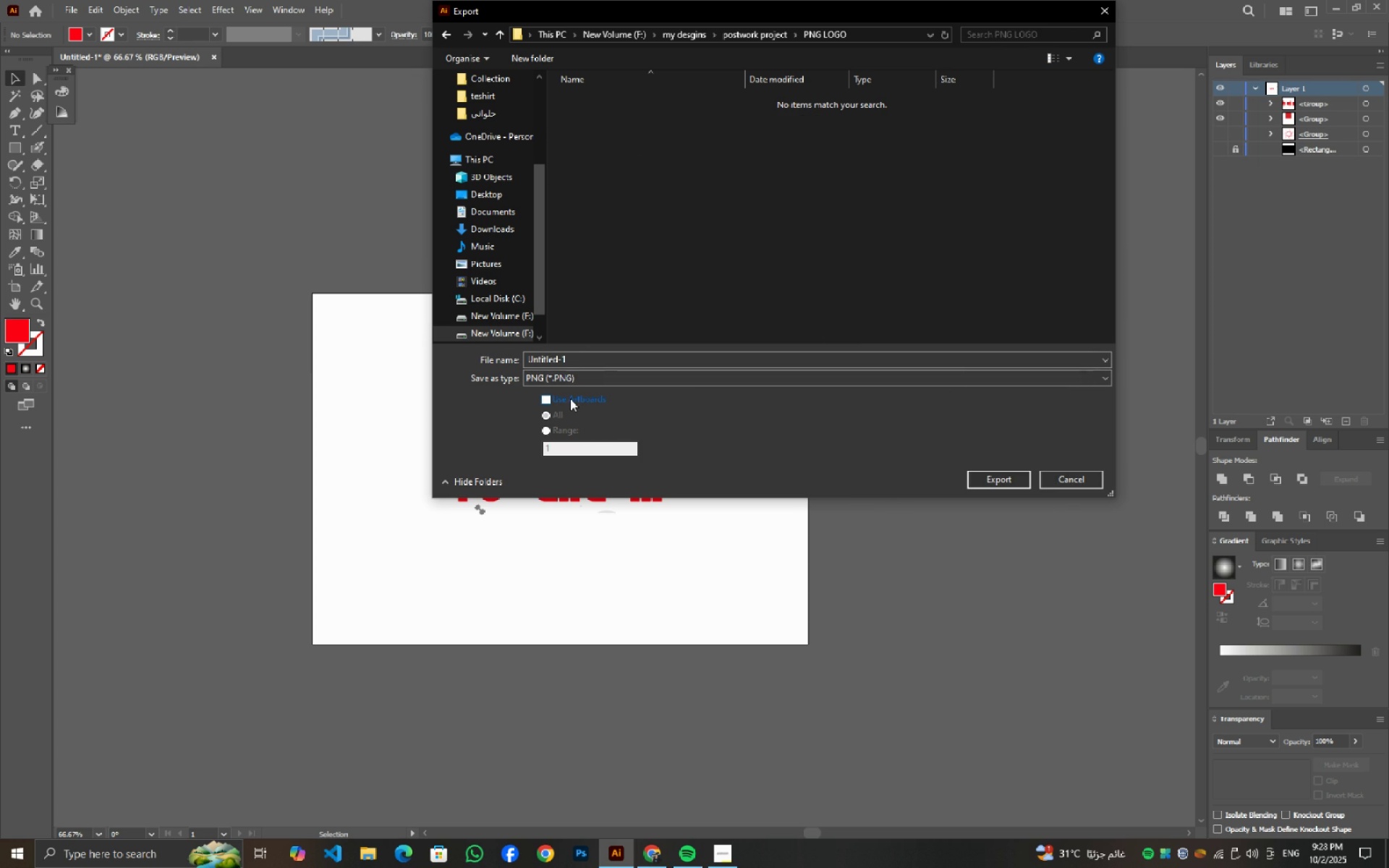 
left_click([569, 399])
 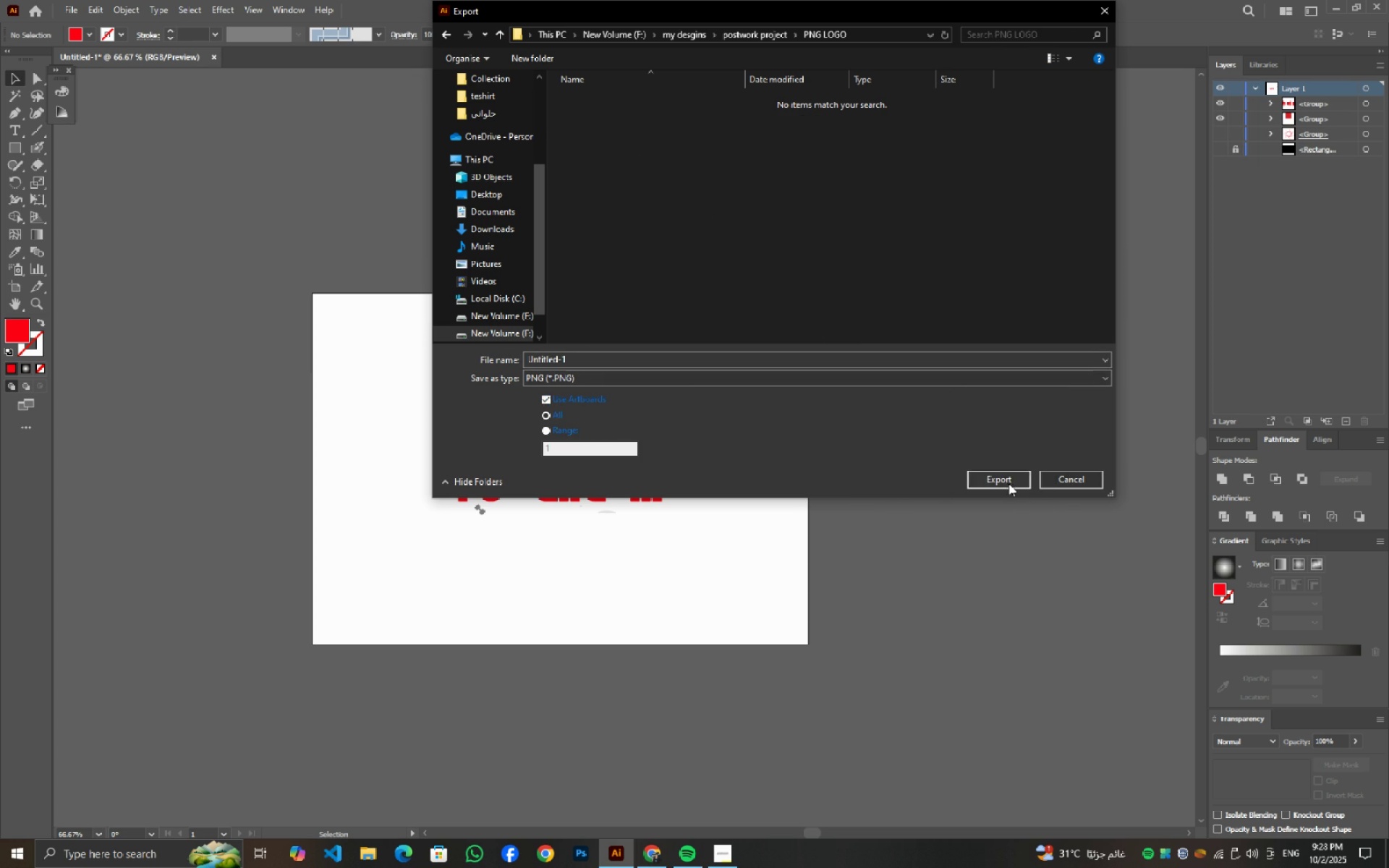 
left_click([1008, 483])
 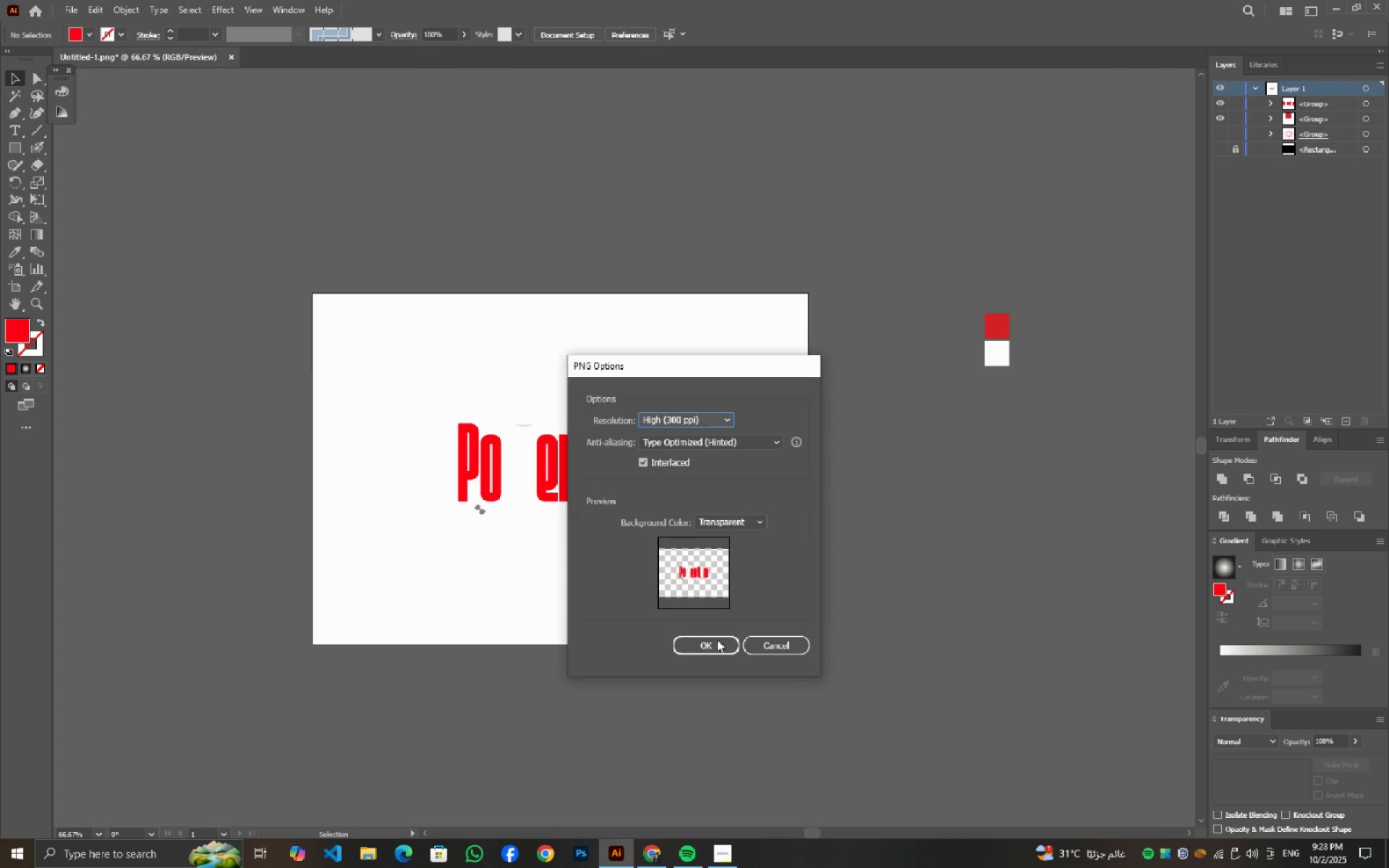 
left_click([711, 647])
 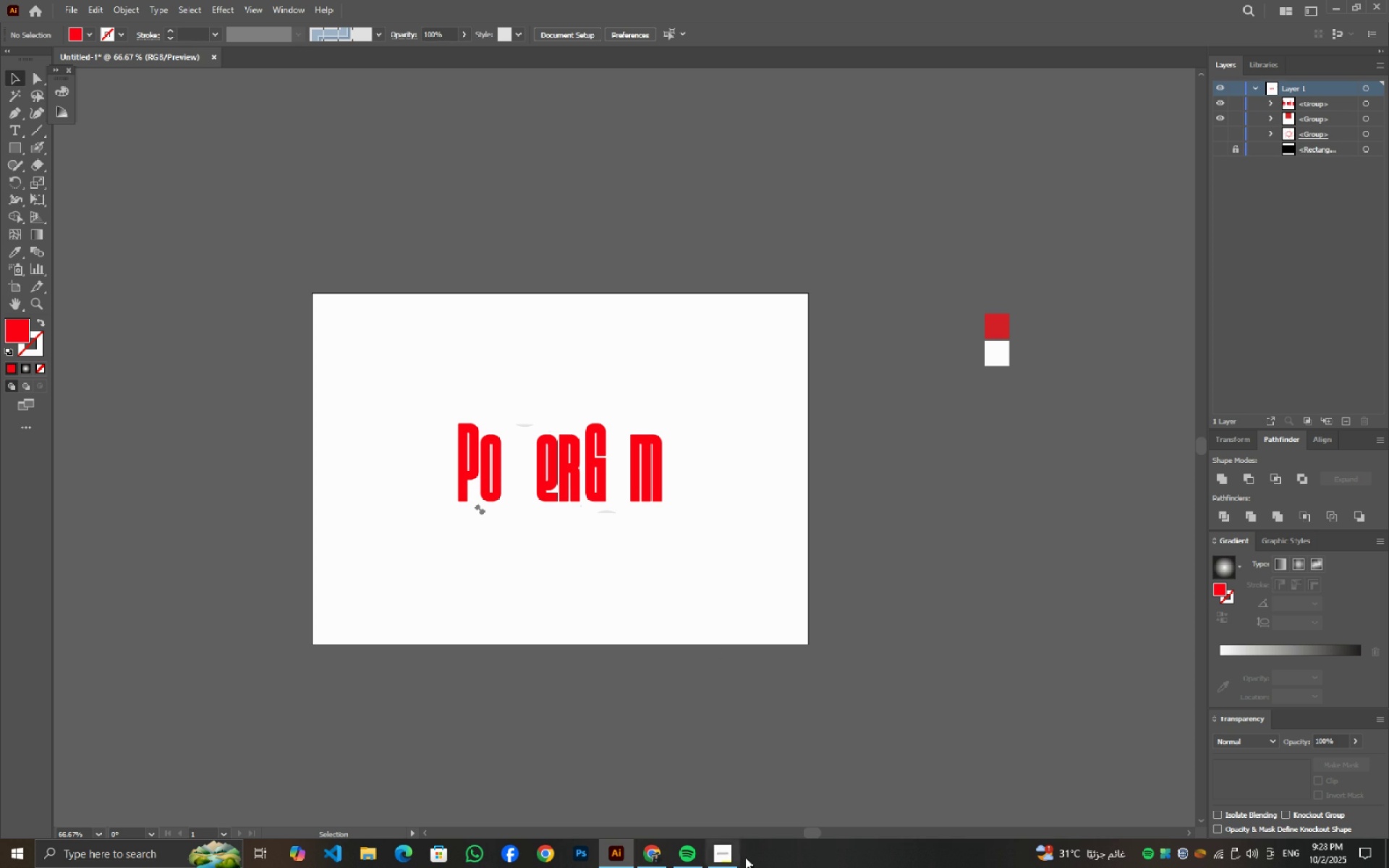 
left_click([733, 861])